 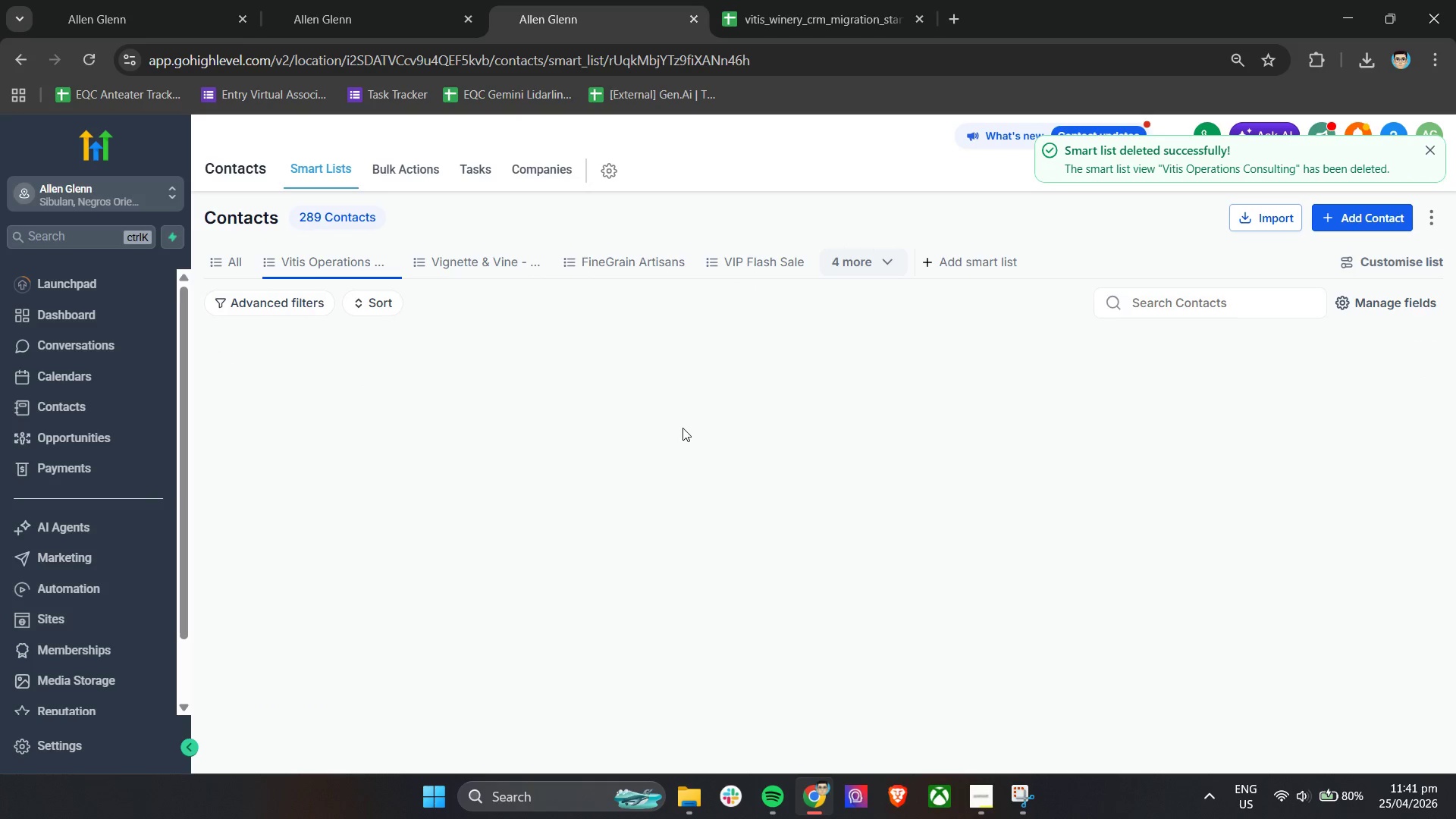 
left_click([1405, 298])
 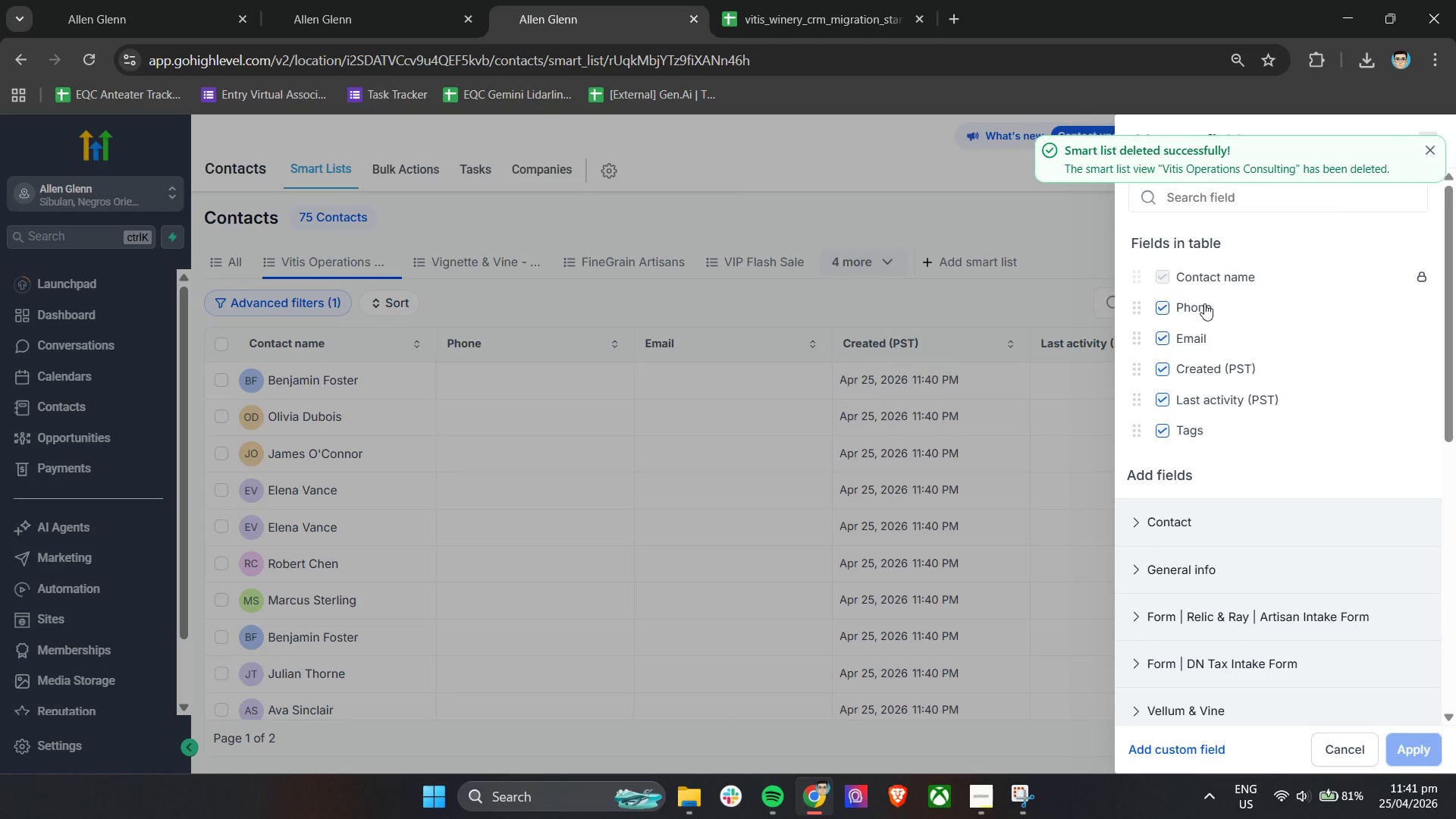 
double_click([1185, 307])
 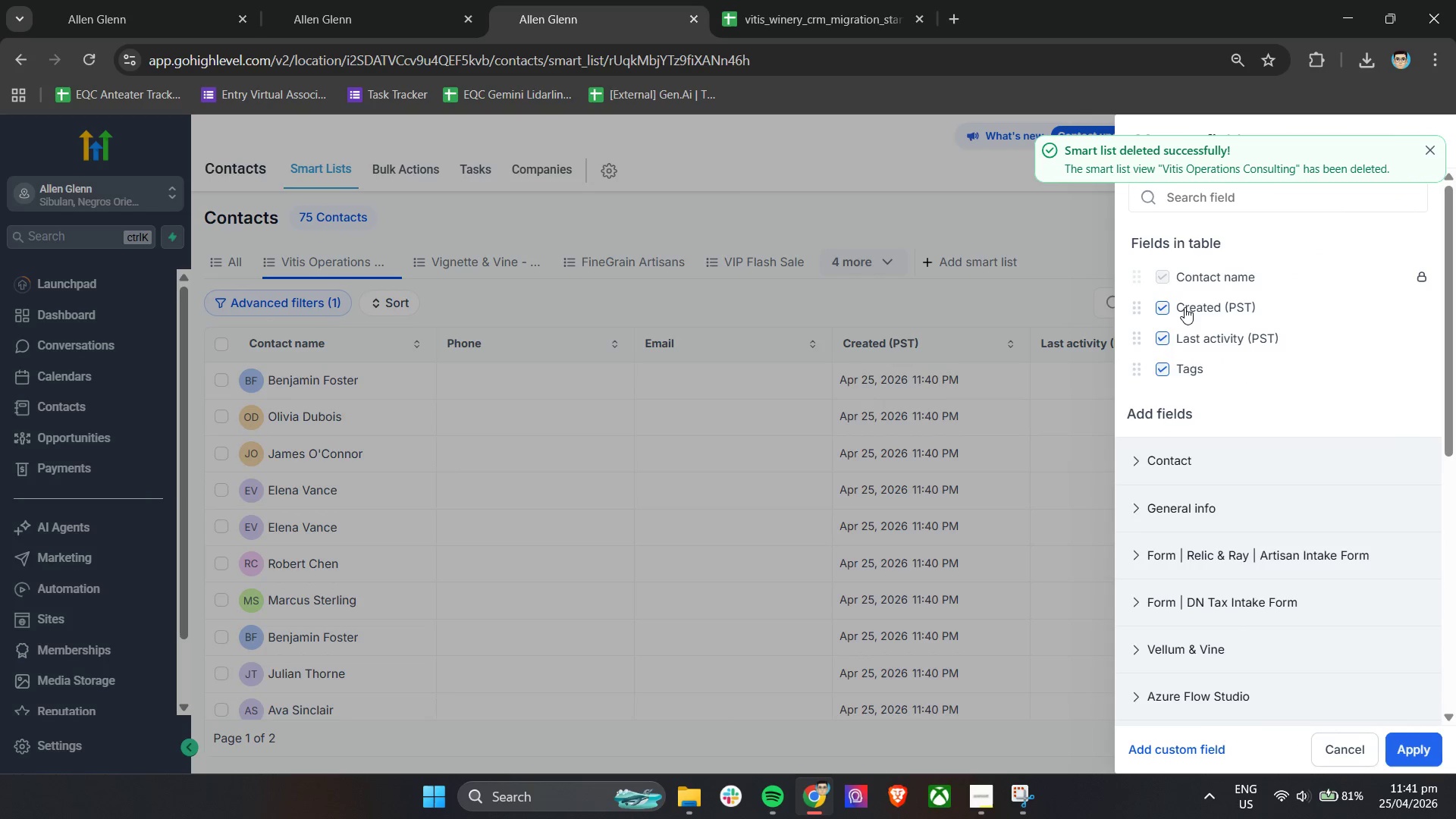 
triple_click([1185, 307])
 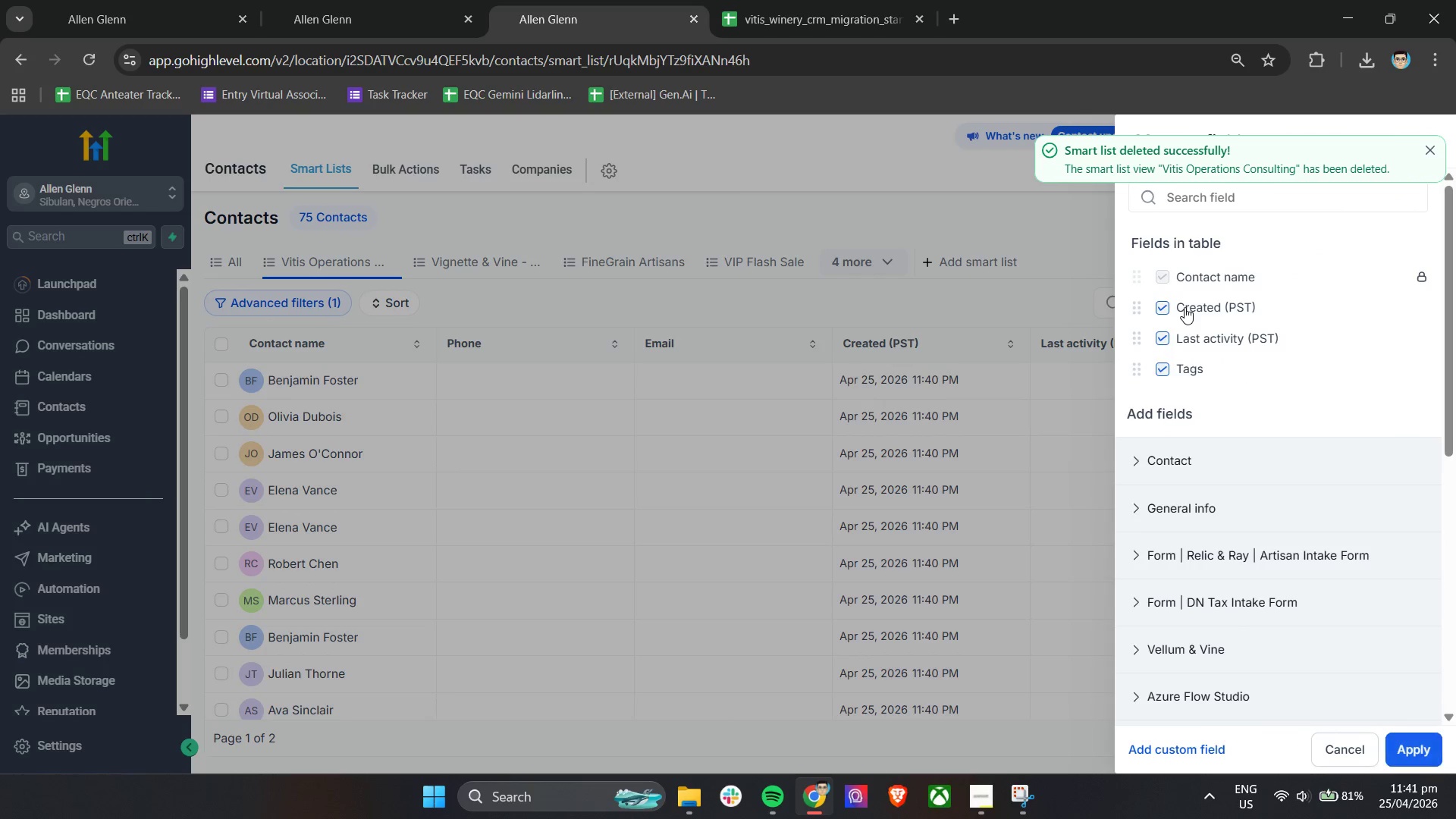 
triple_click([1185, 307])
 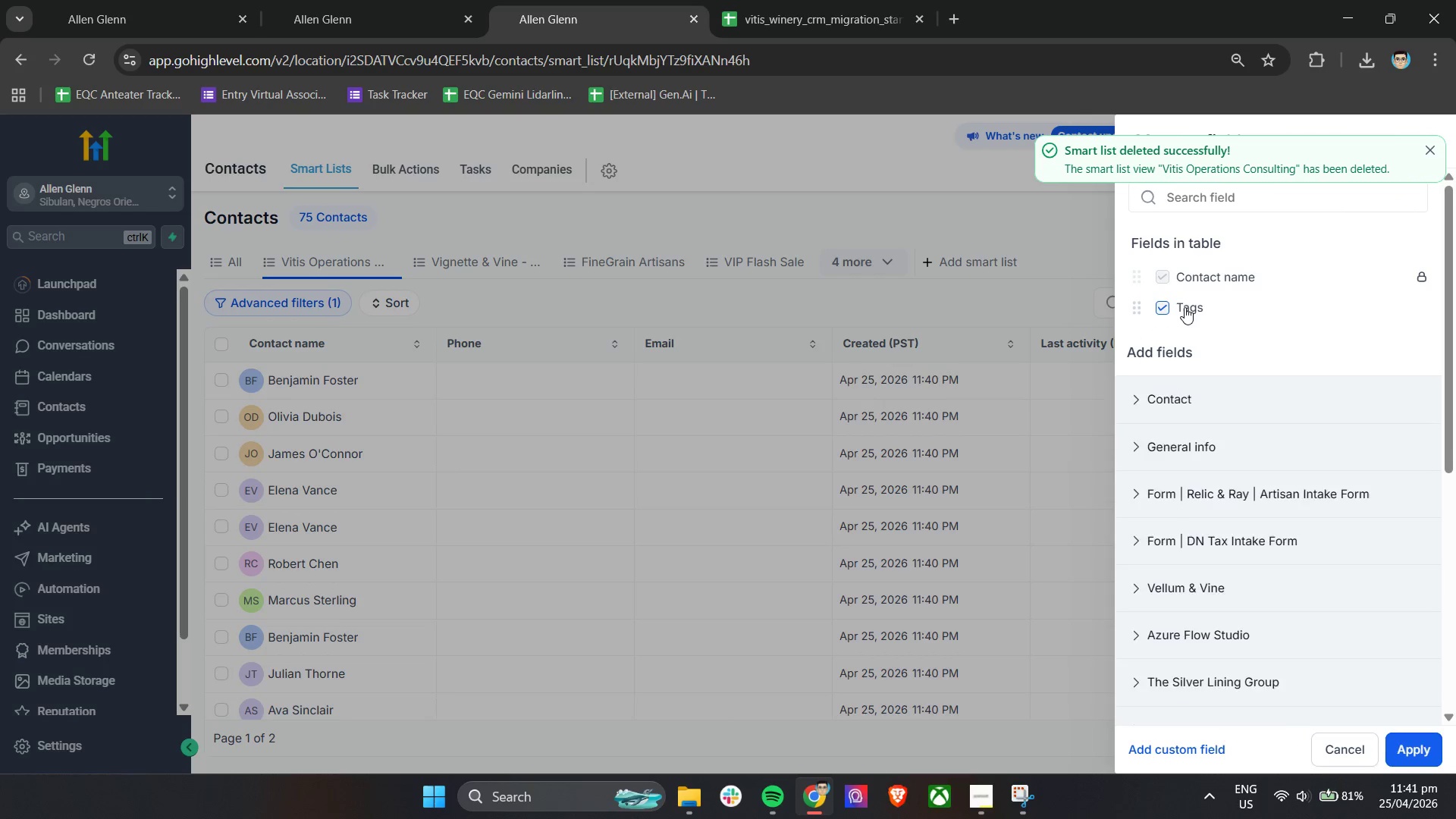 
triple_click([1185, 307])
 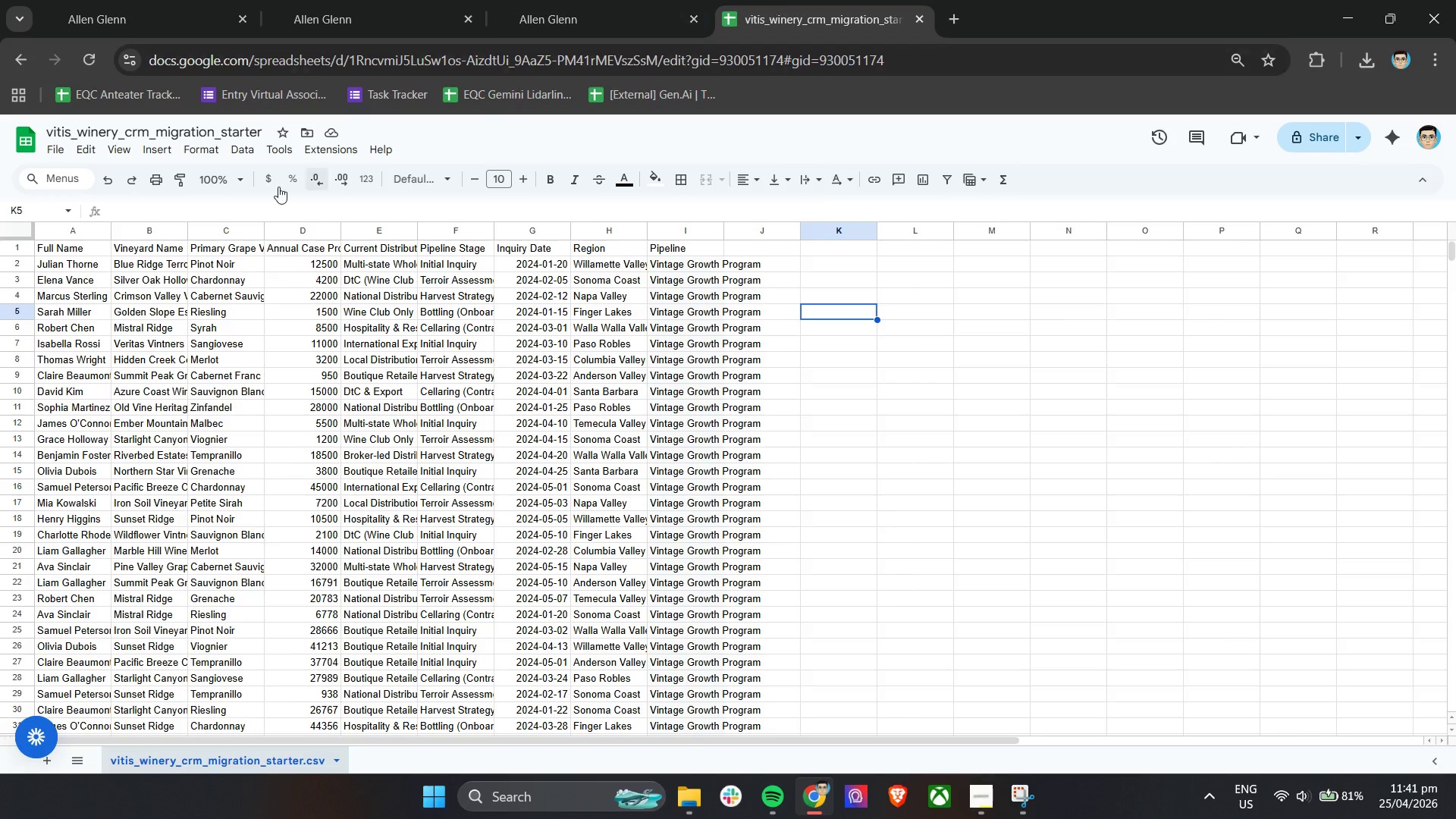 
left_click([146, 253])
 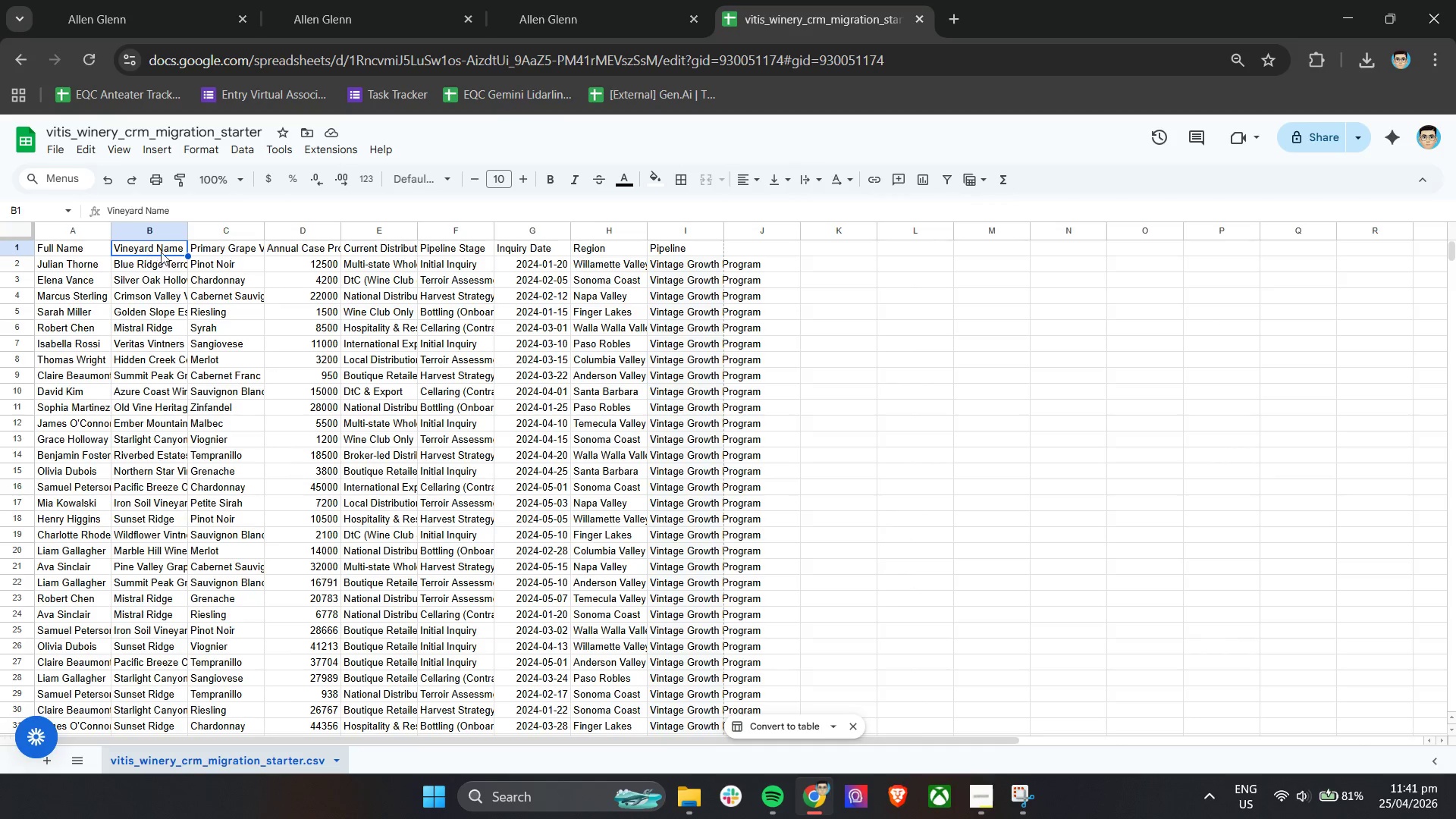 
key(Control+C)
 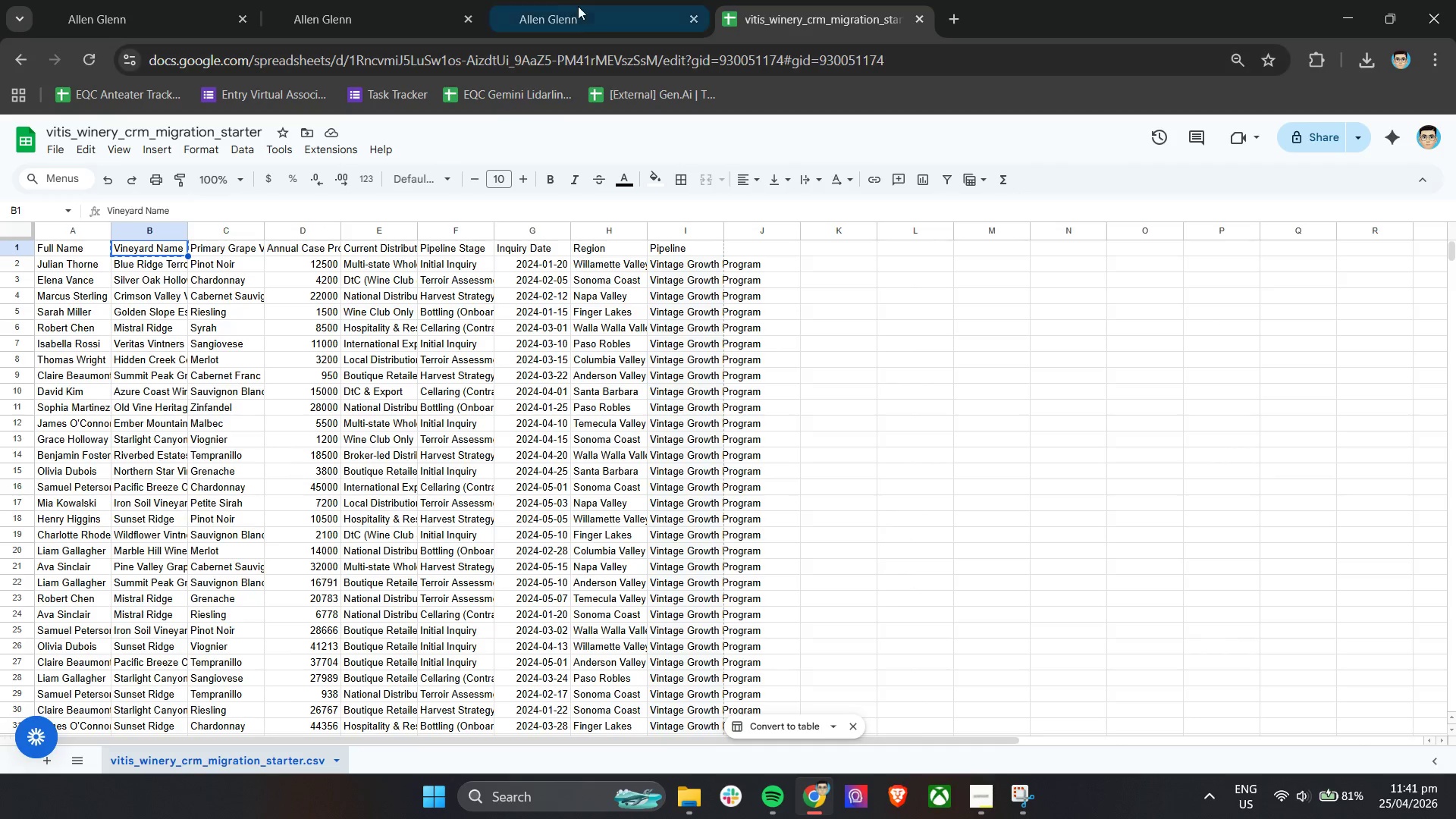 
left_click([580, 3])
 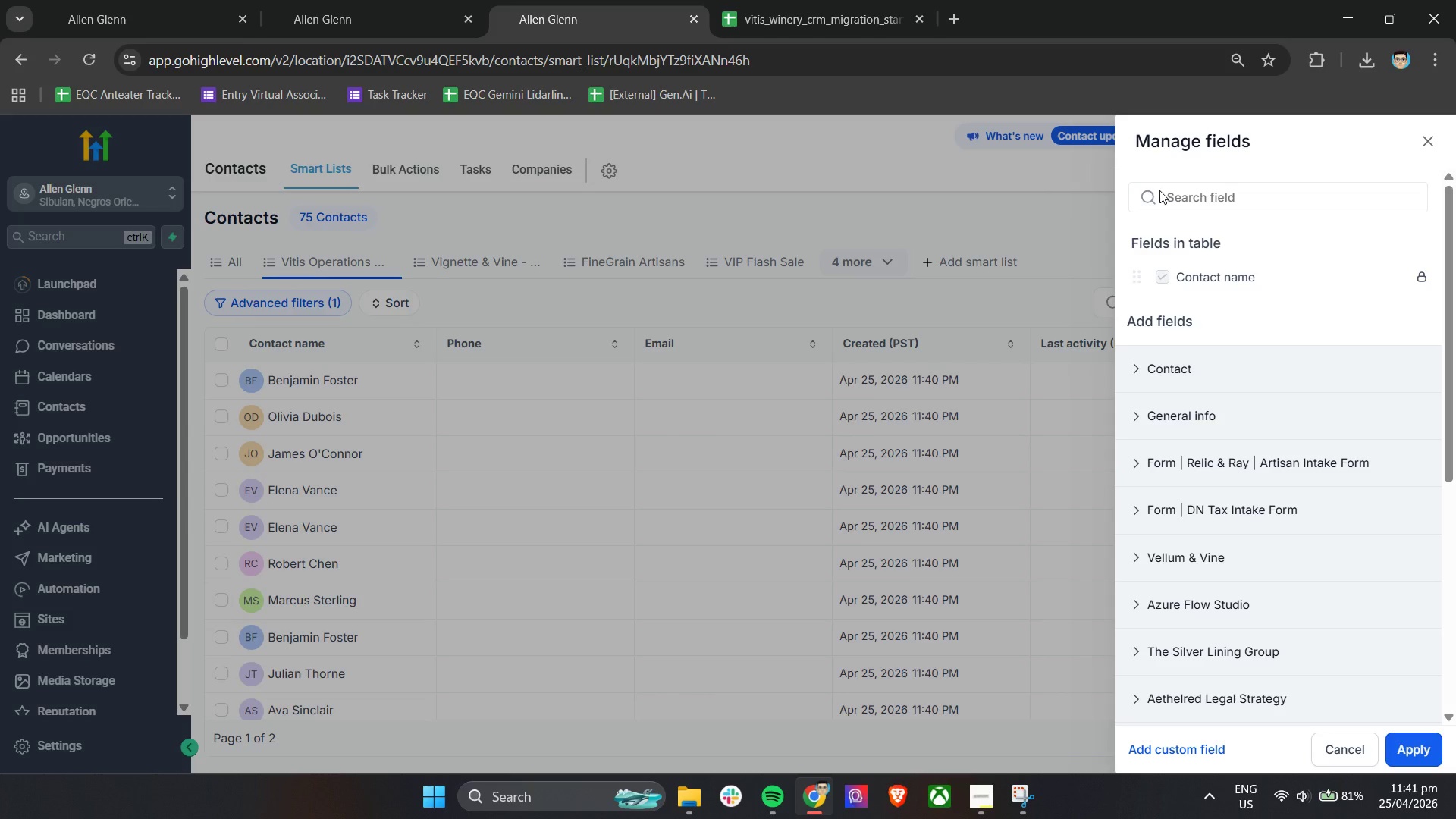 
left_click([1195, 190])
 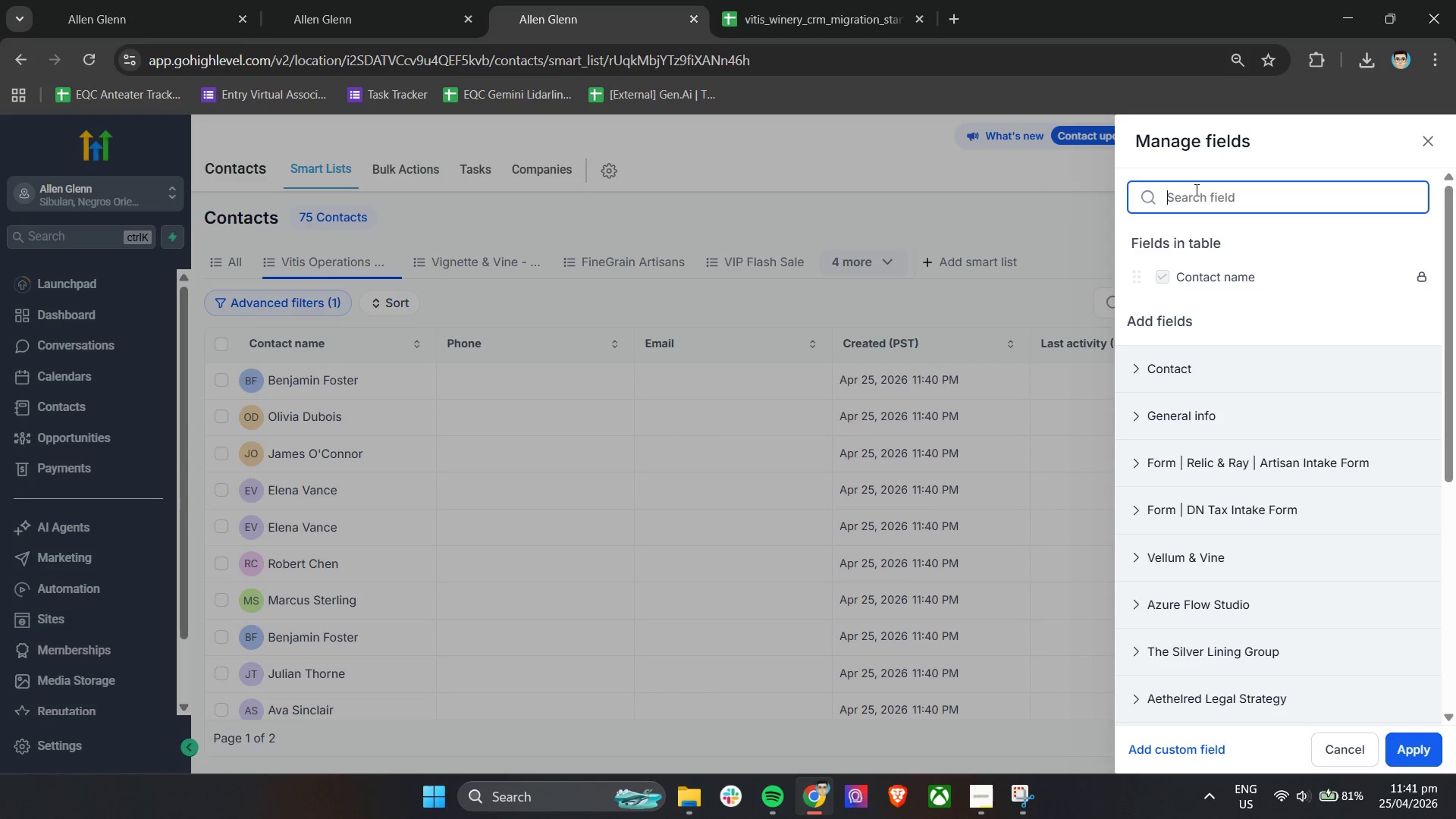 
key(Control+ControlLeft)
 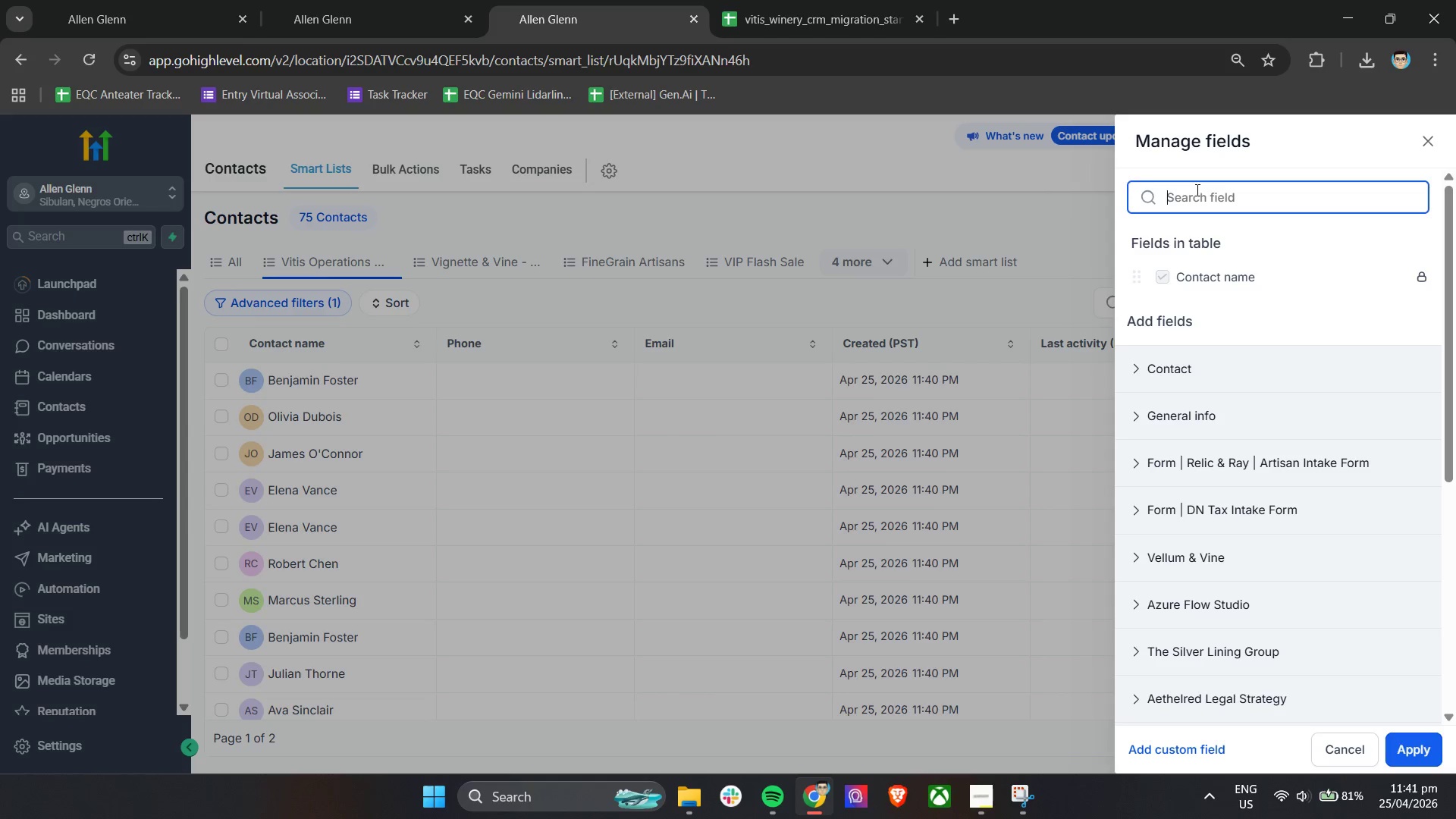 
key(Control+V)
 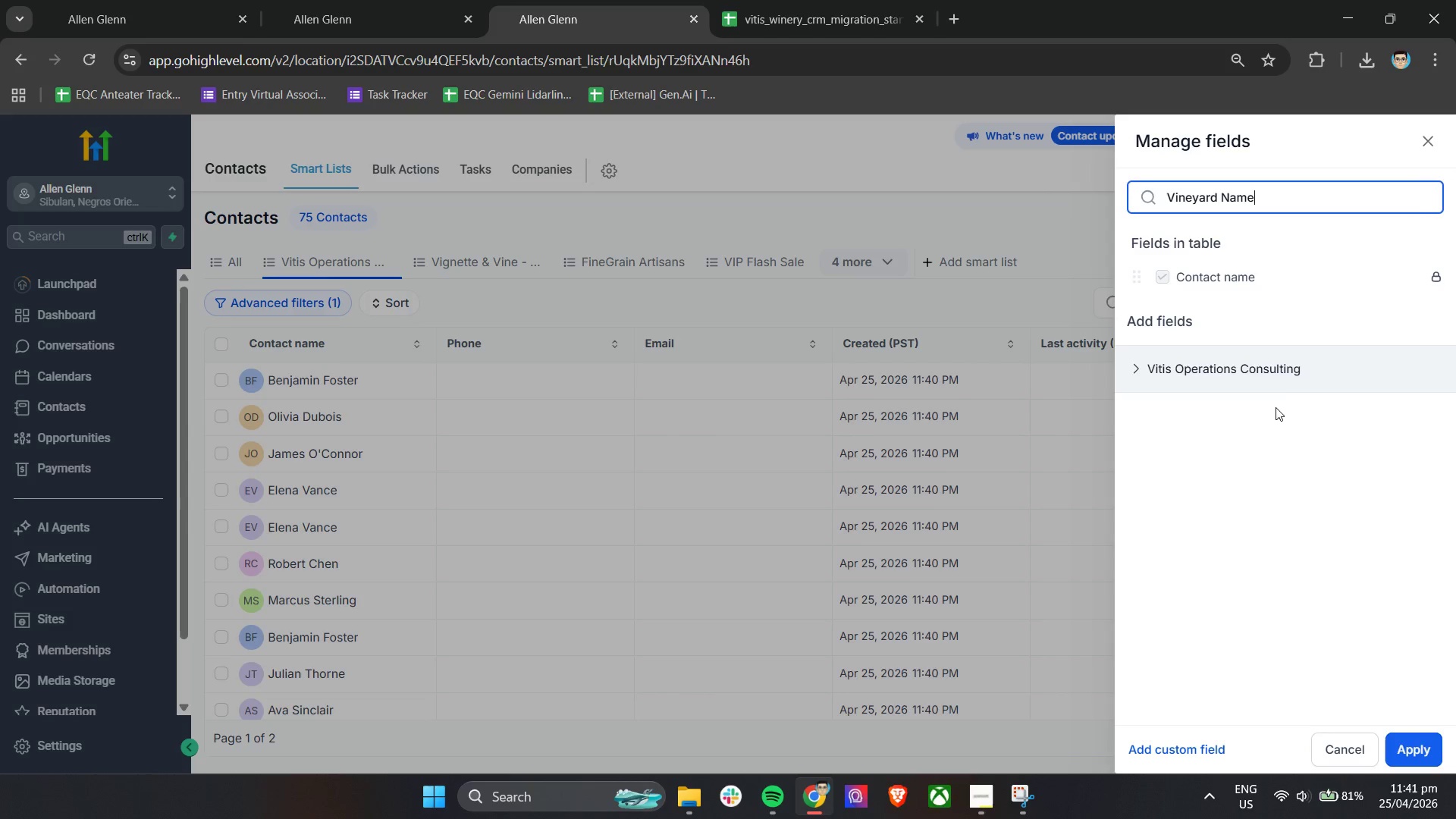 
left_click([1264, 378])
 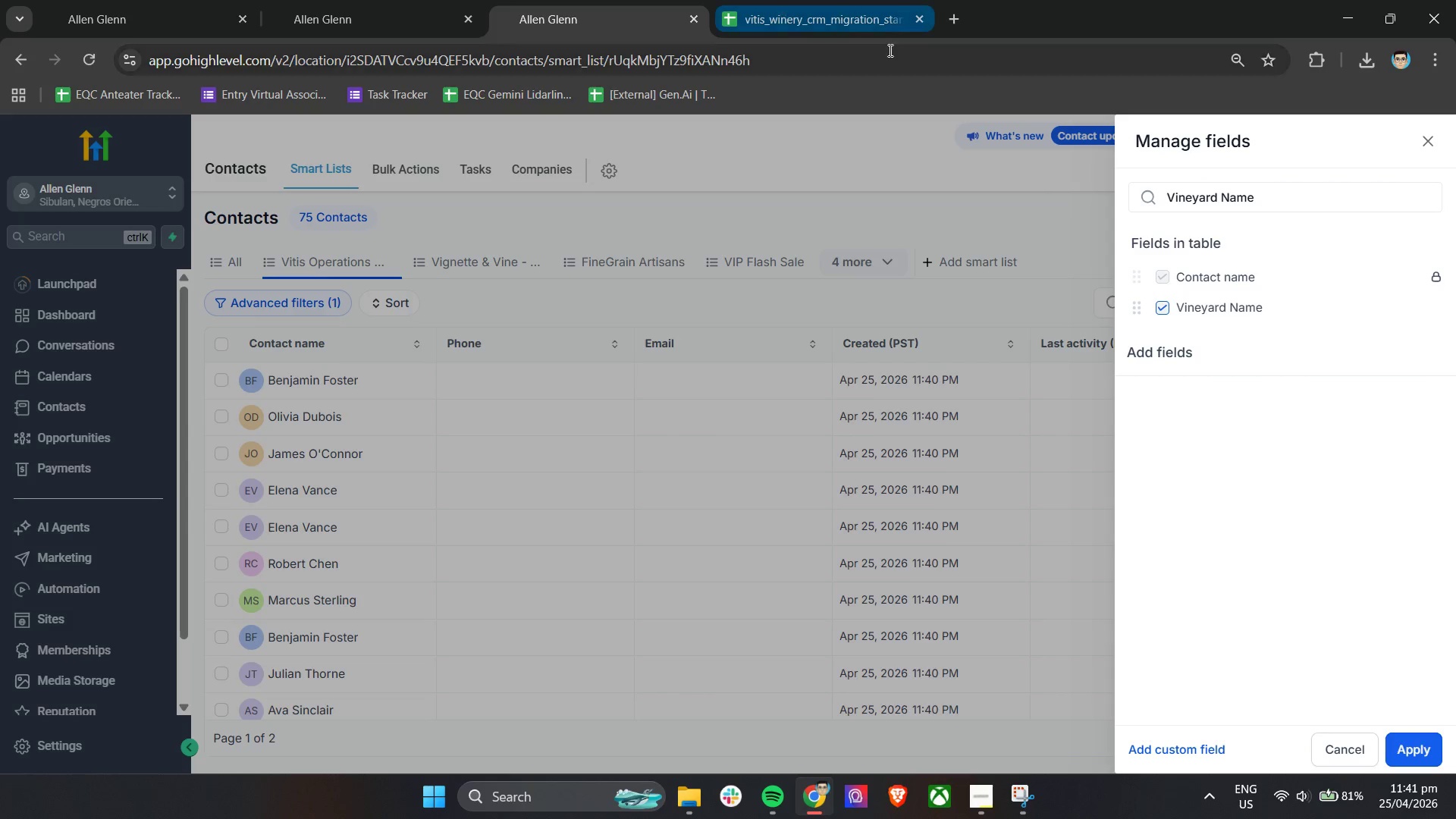 
left_click([811, 0])
 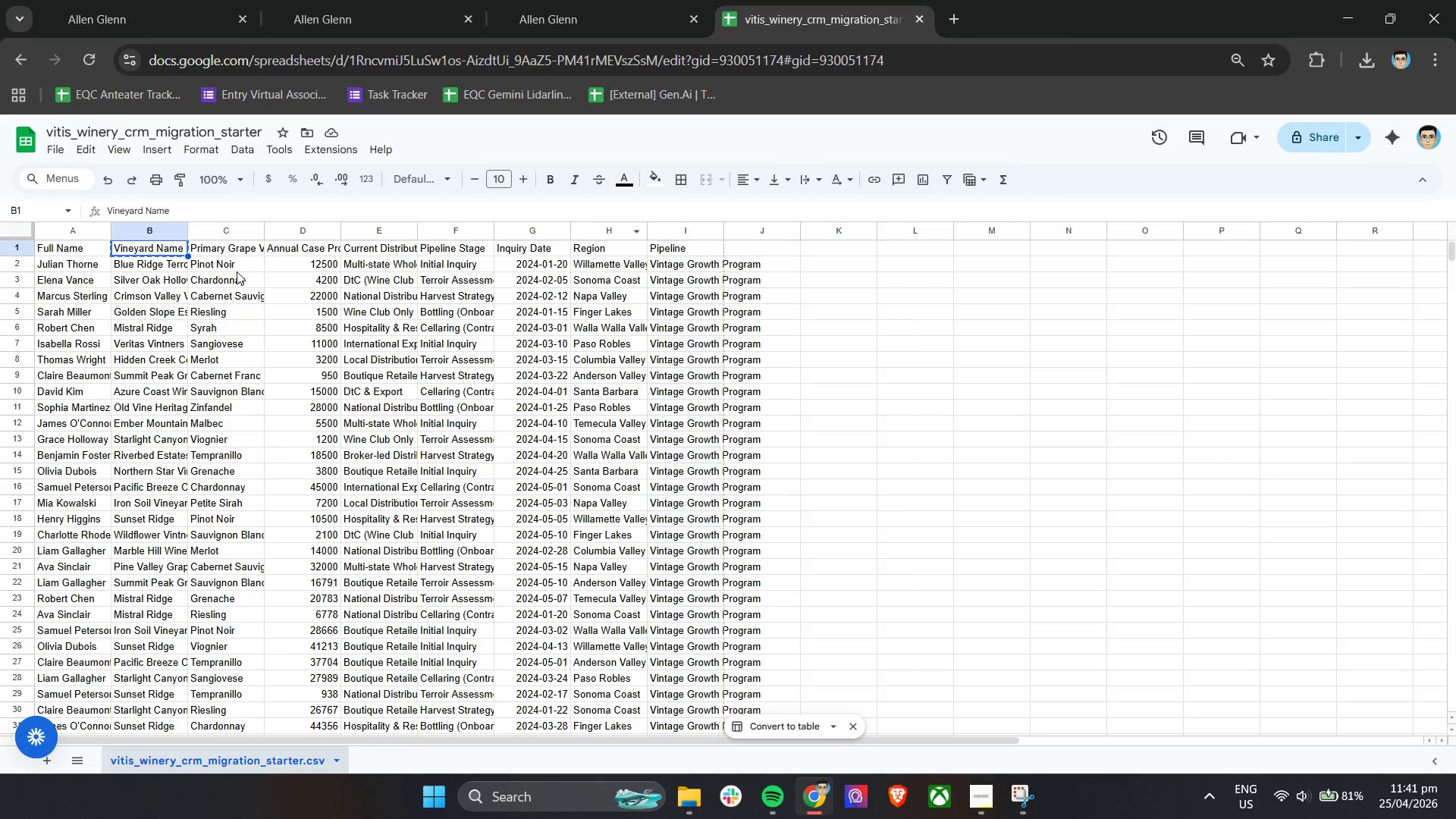 
left_click([235, 255])
 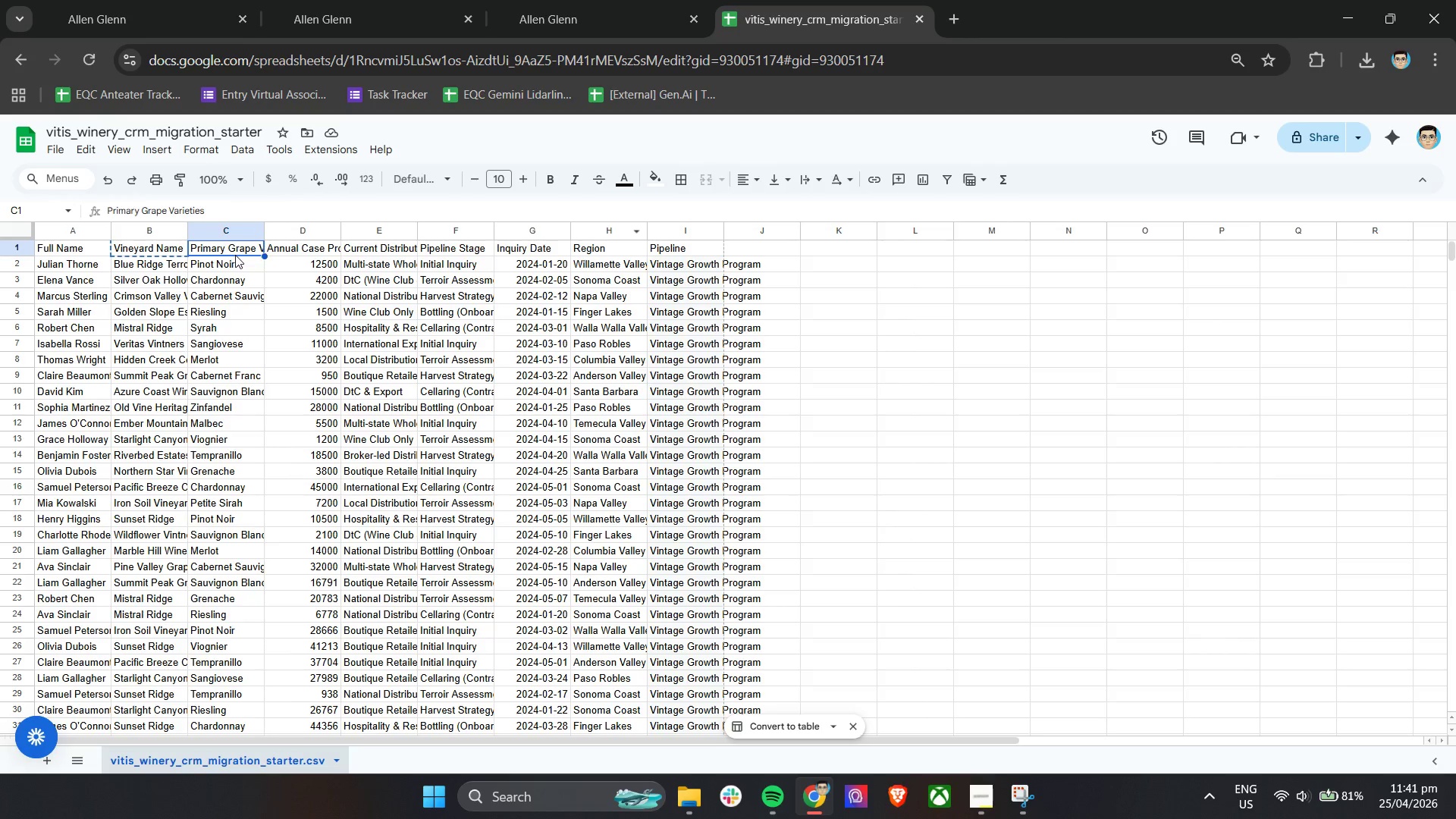 
key(Control+C)
 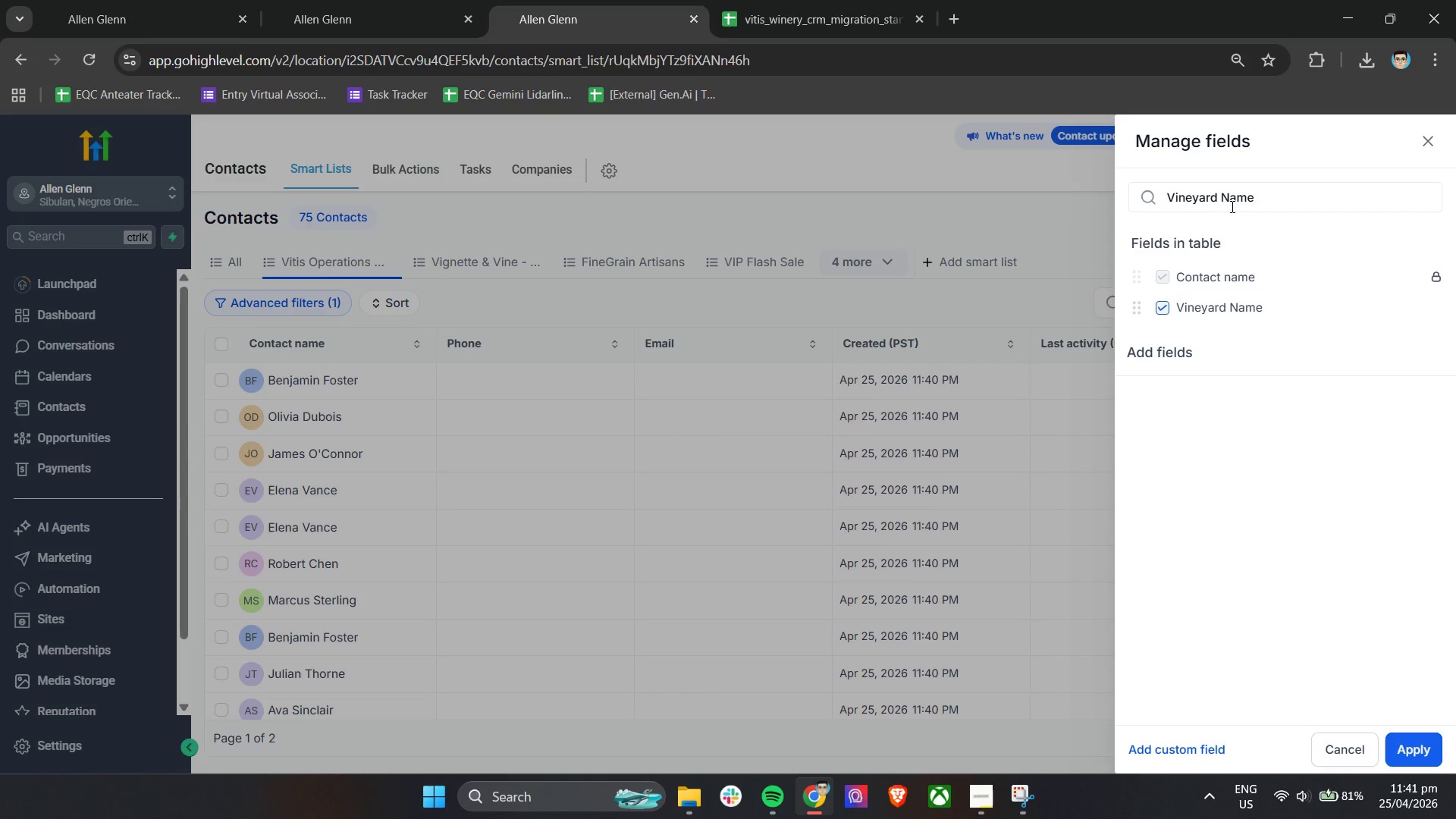 
double_click([1233, 202])
 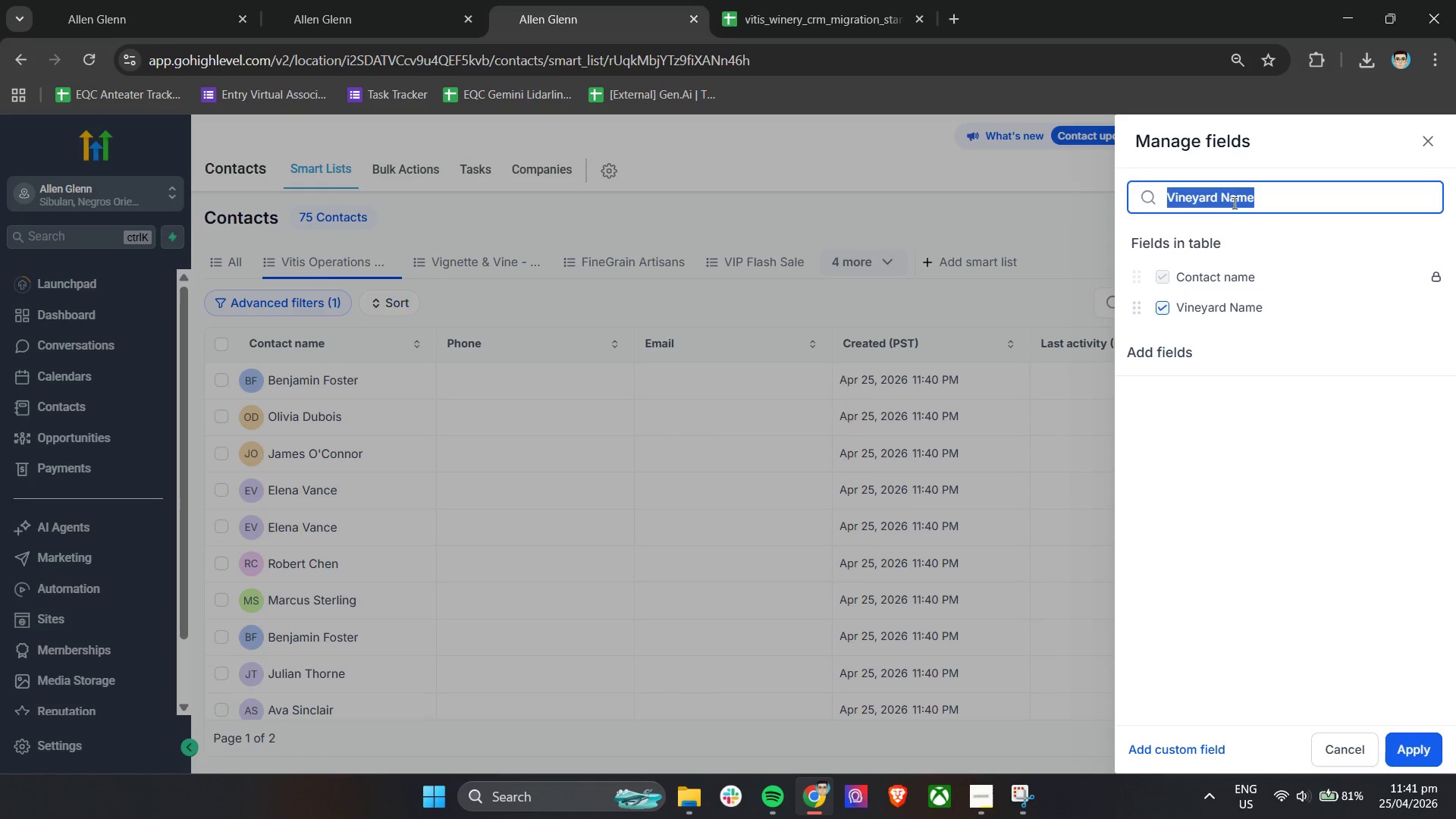 
triple_click([1233, 202])
 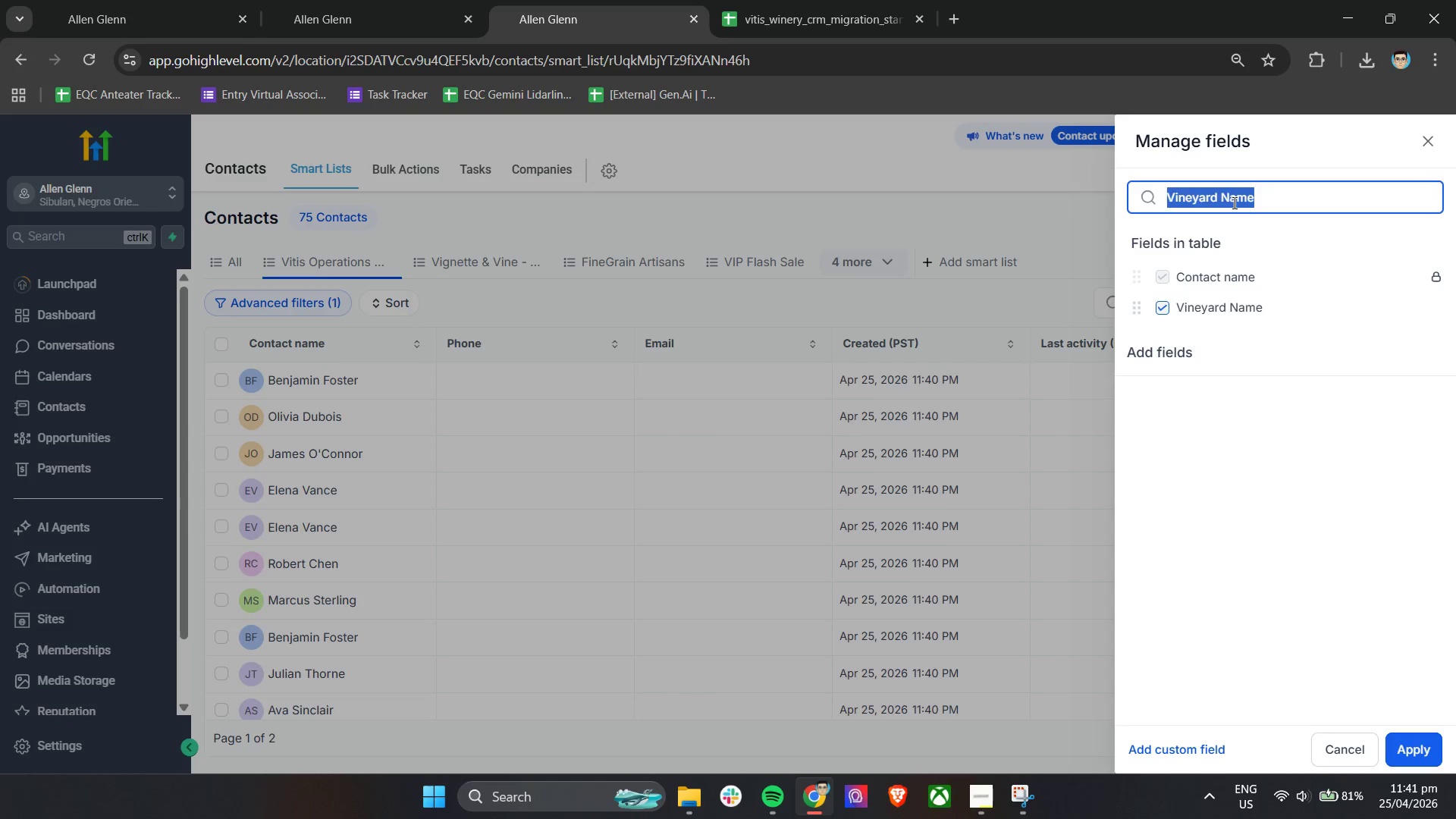 
key(Control+ControlLeft)
 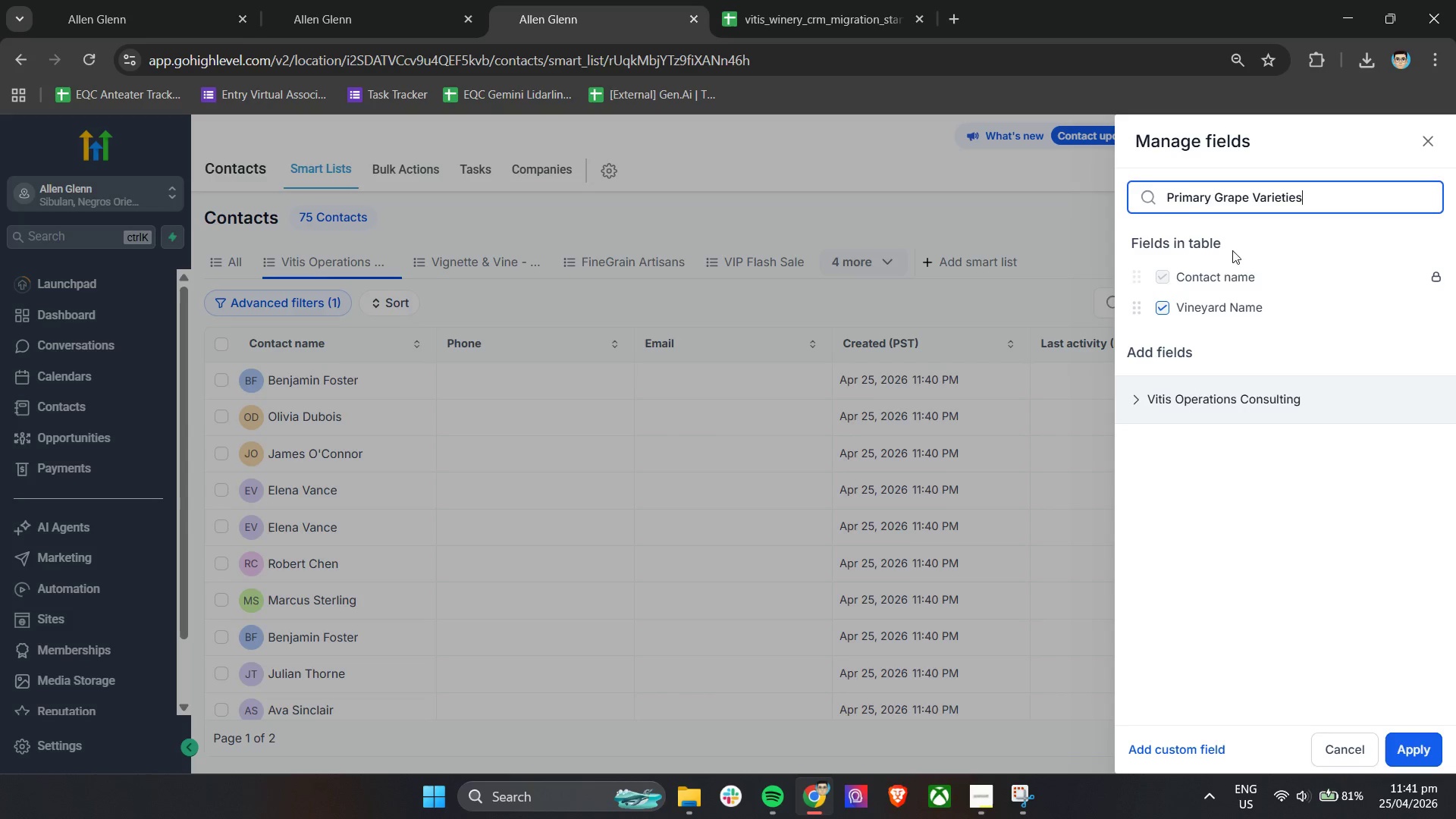 
key(Control+V)
 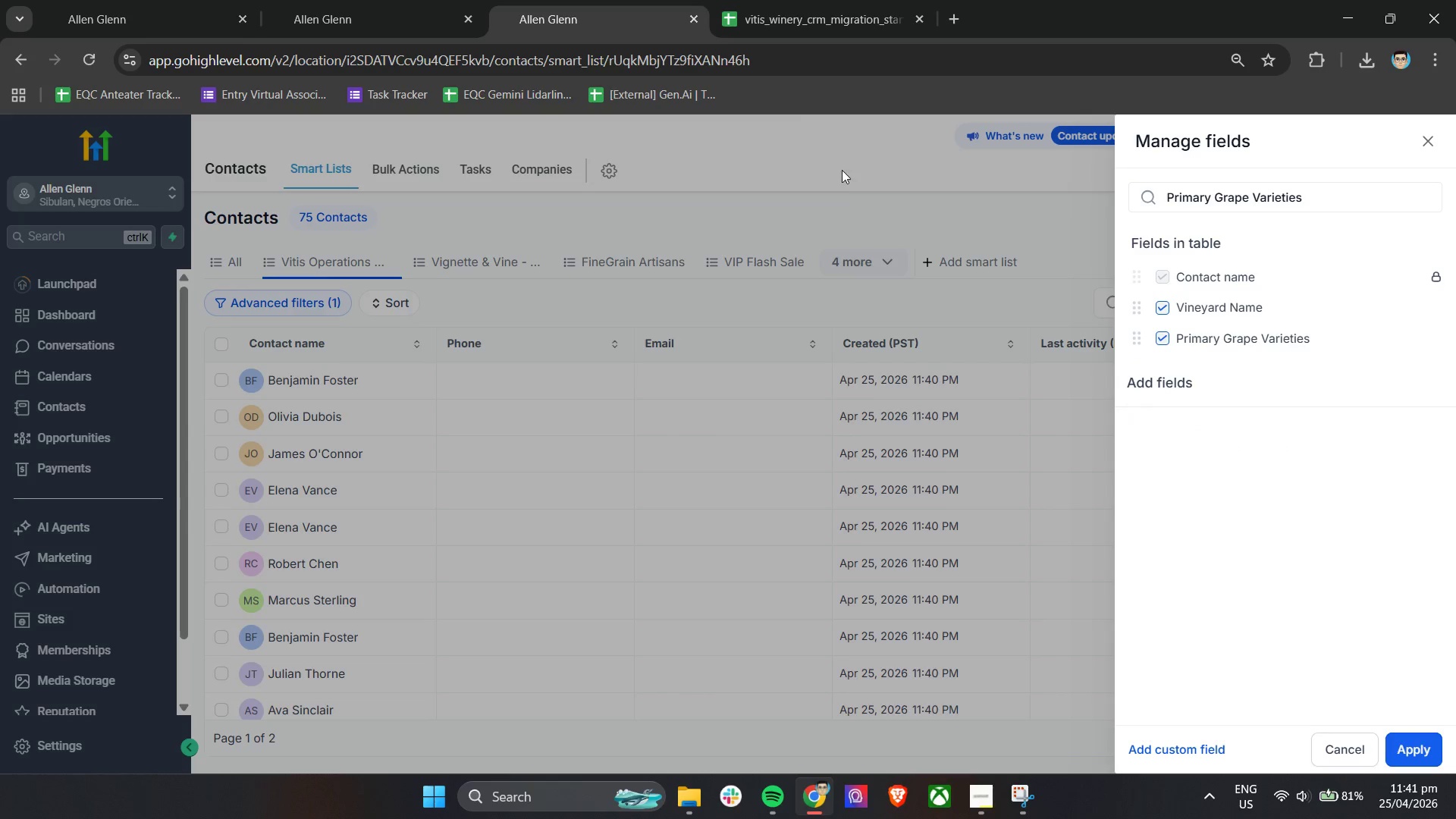 
left_click([777, 8])
 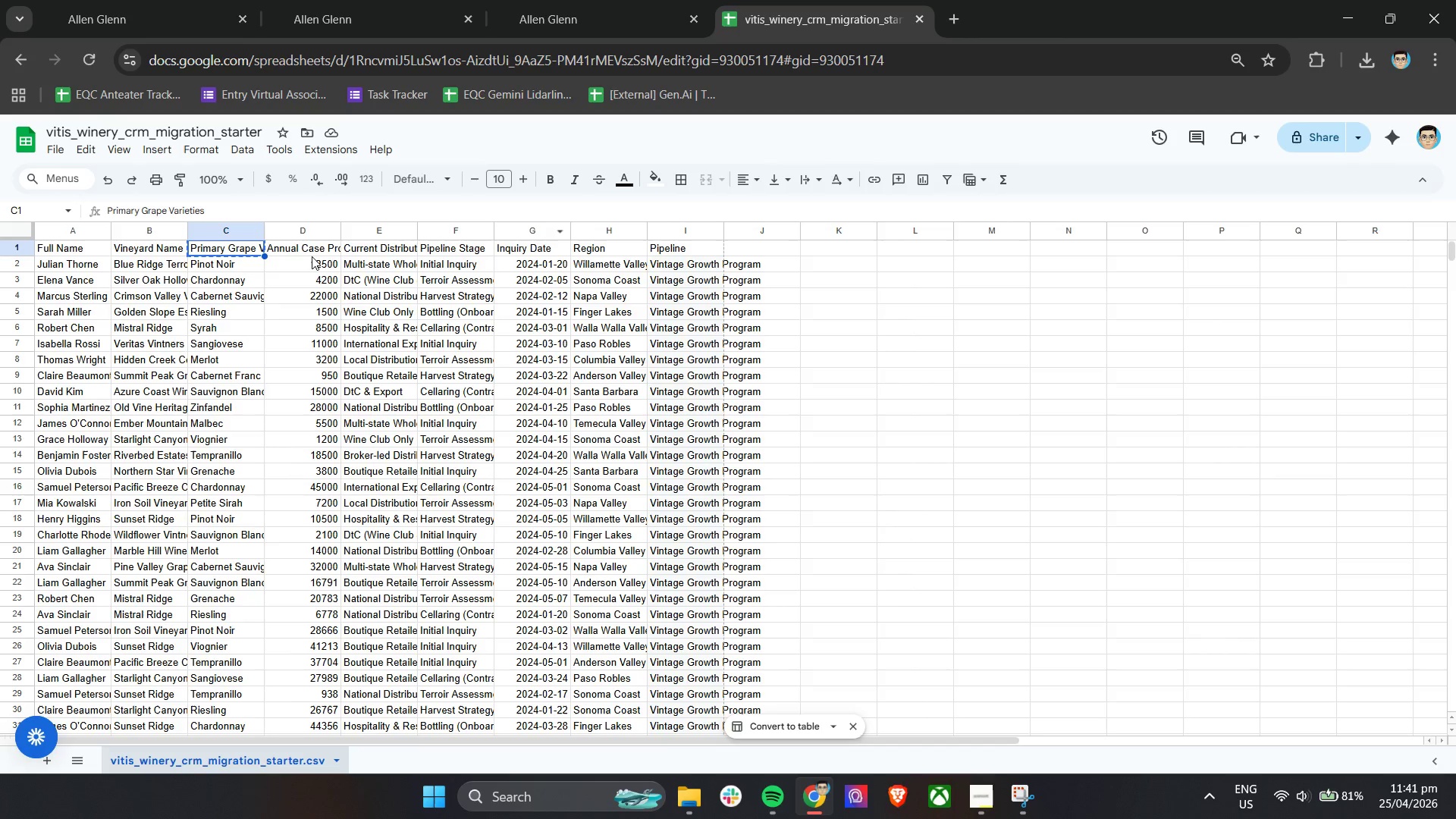 
left_click([312, 251])
 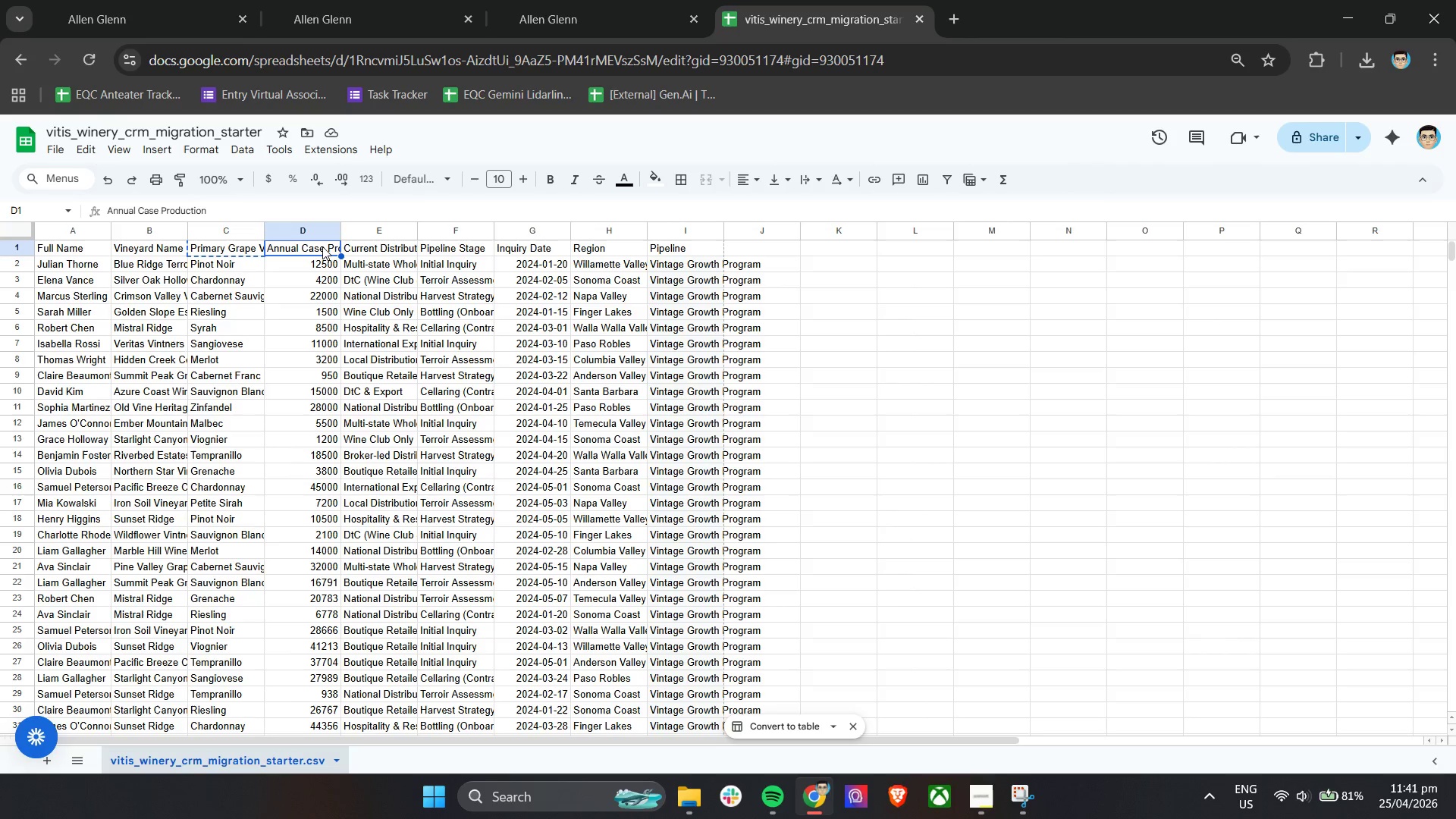 
key(Control+ControlLeft)
 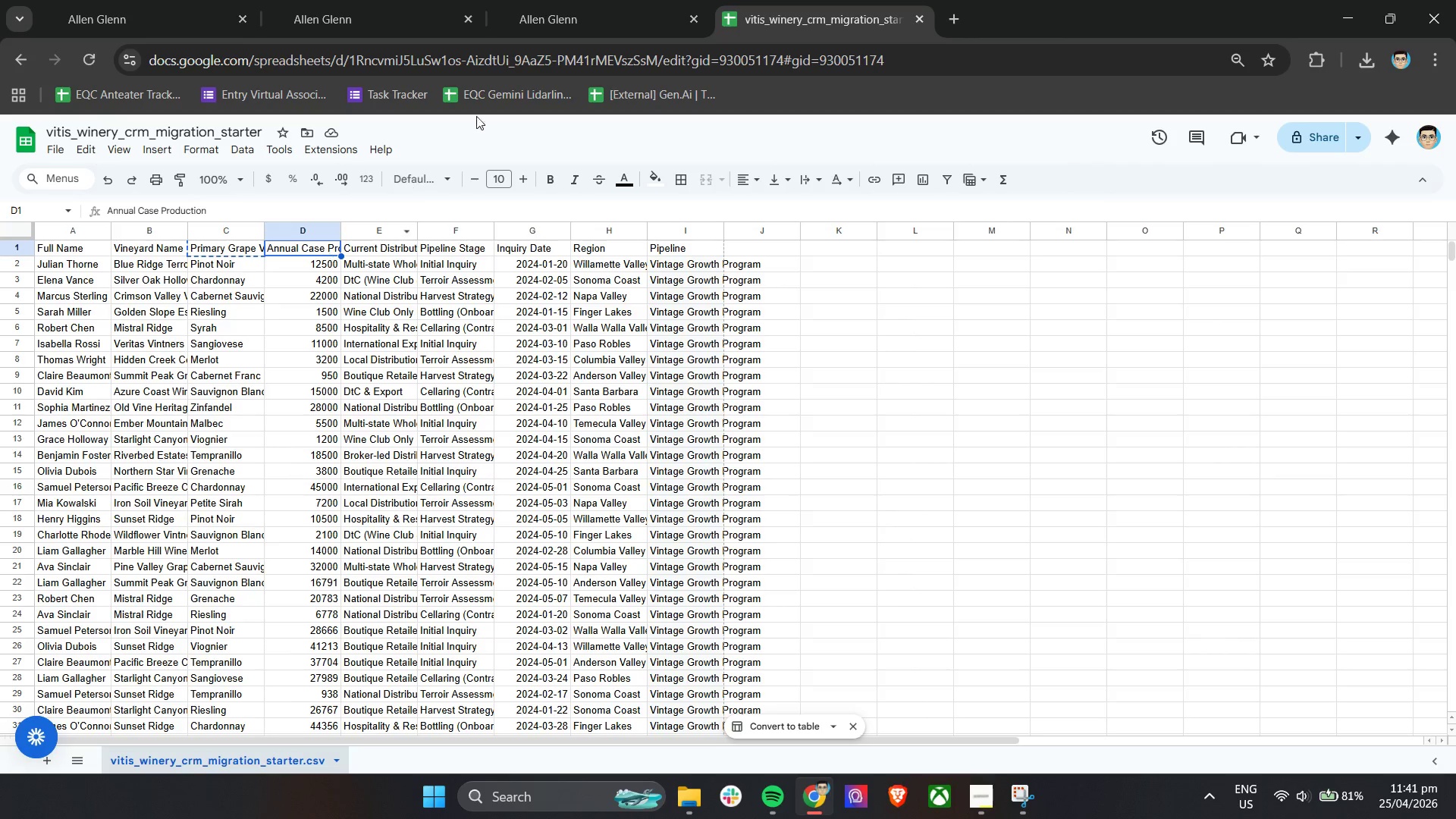 
key(Control+C)
 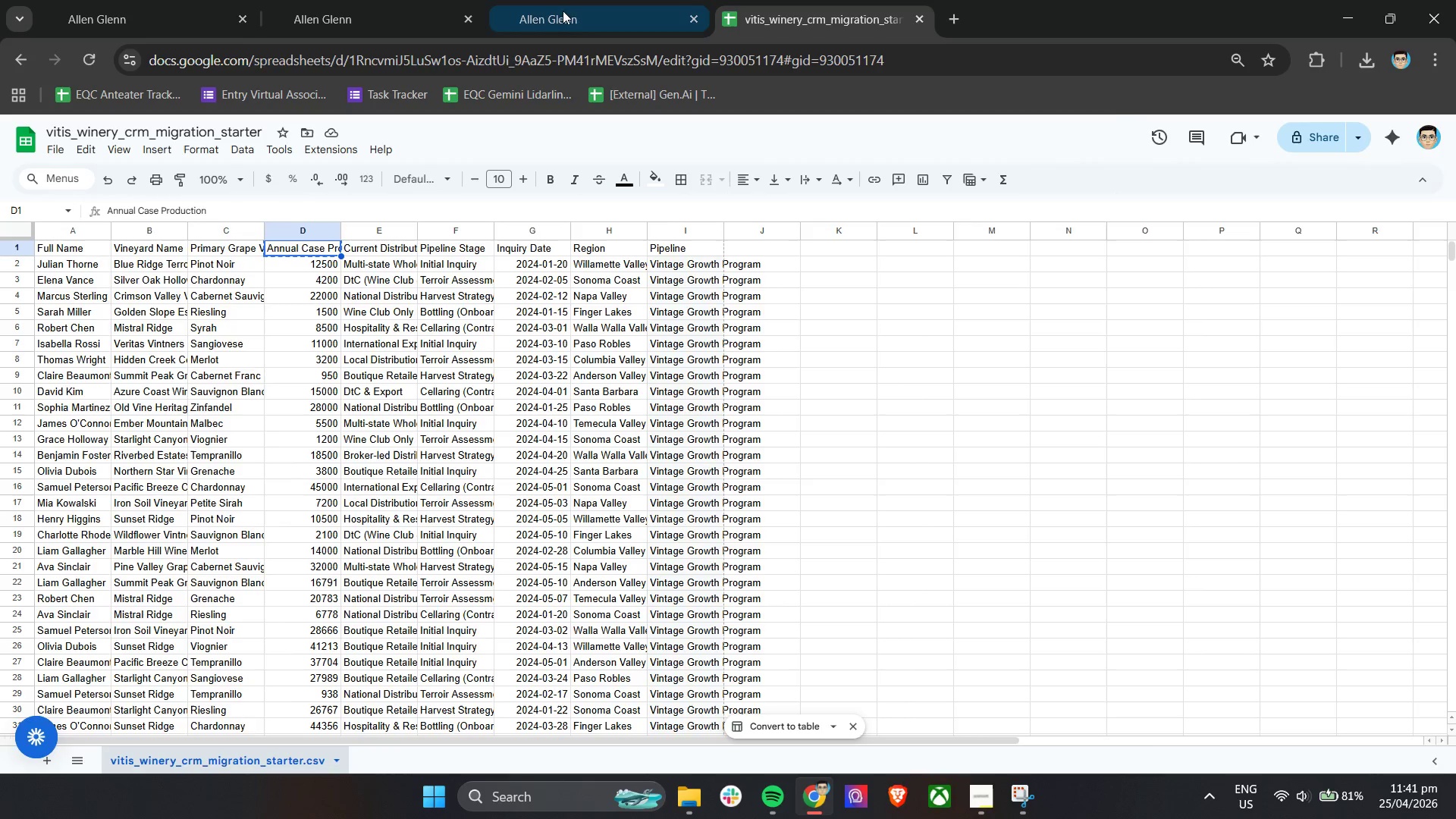 
left_click([573, 6])
 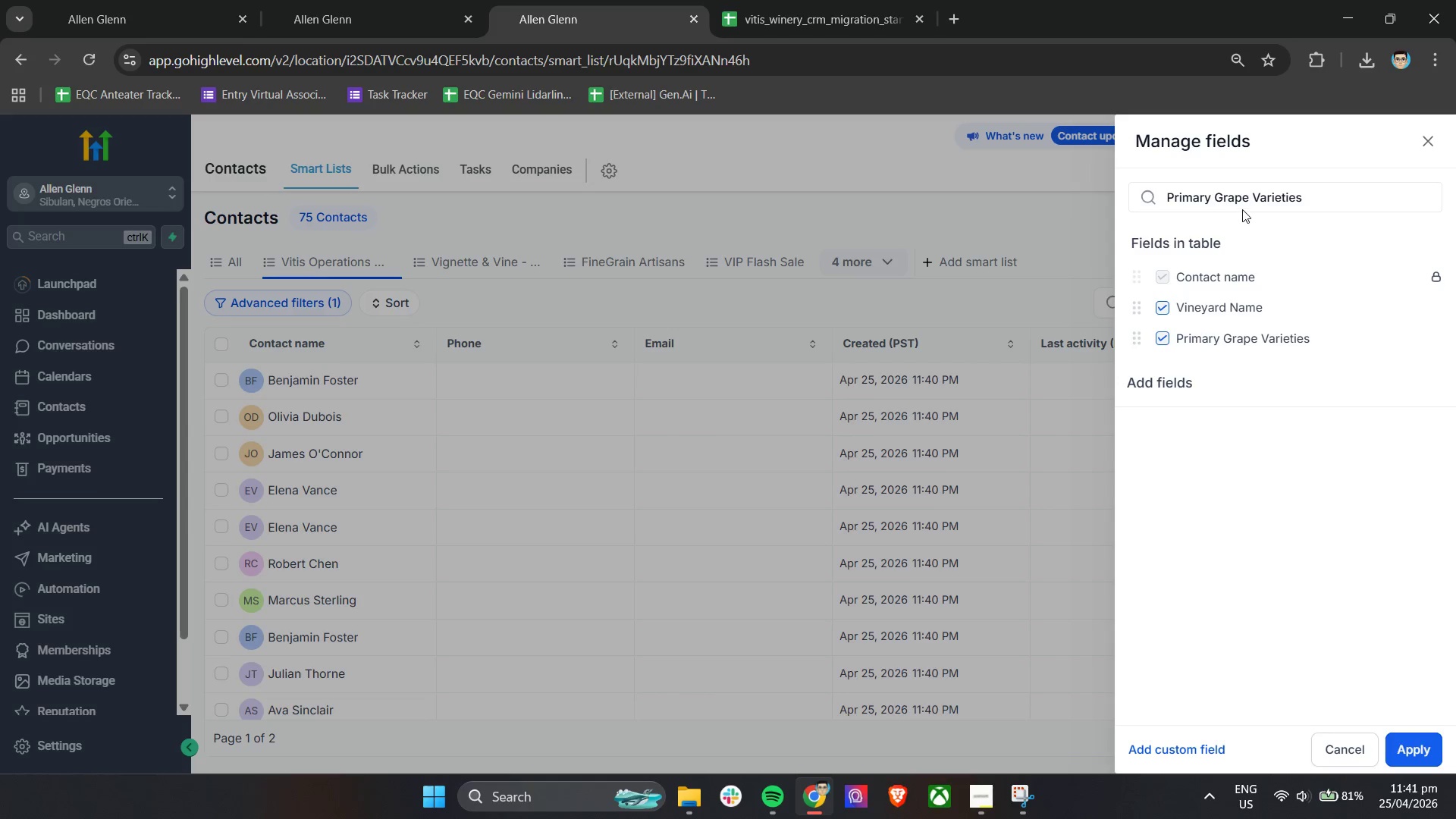 
double_click([1247, 202])
 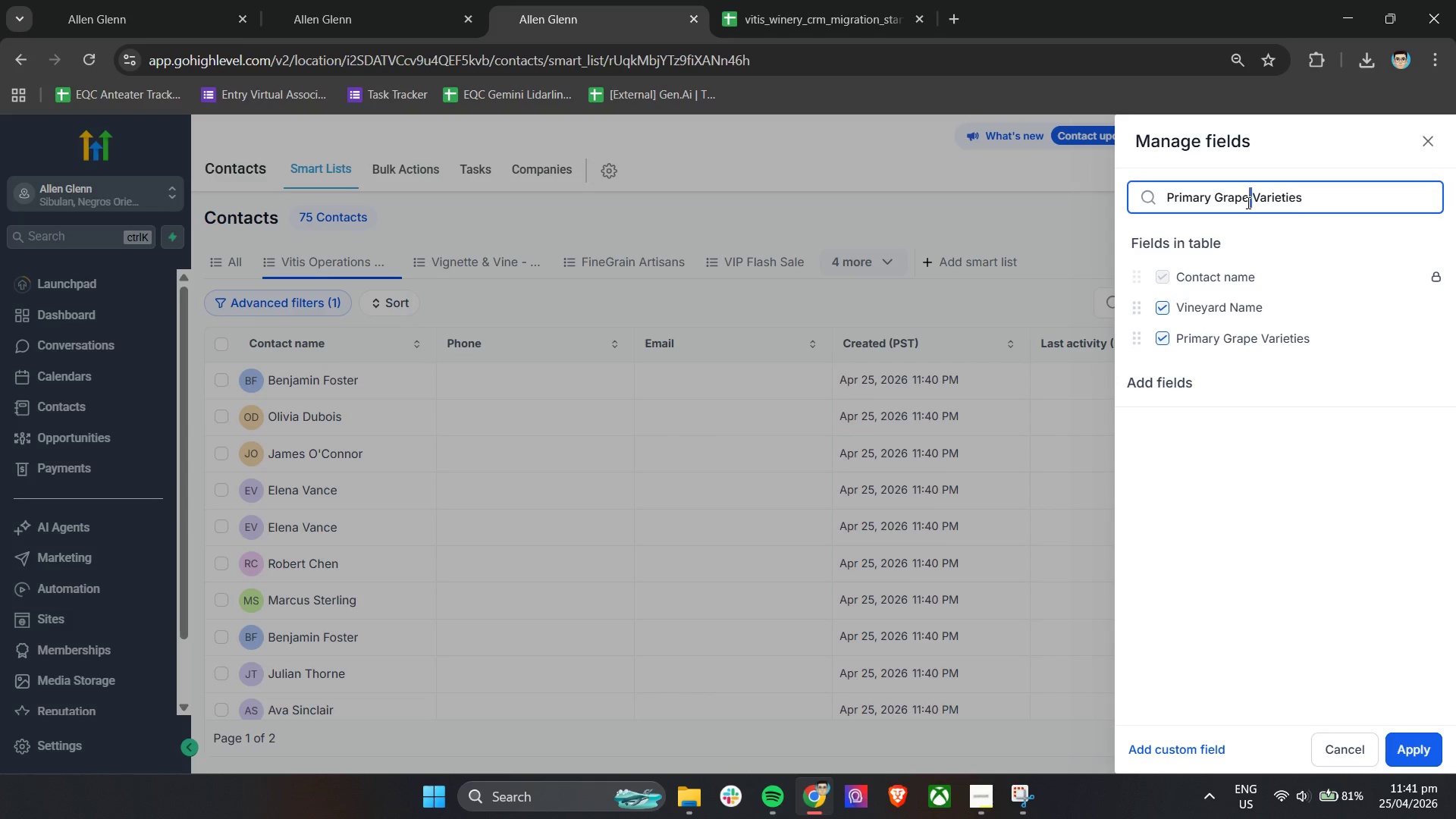 
triple_click([1247, 202])
 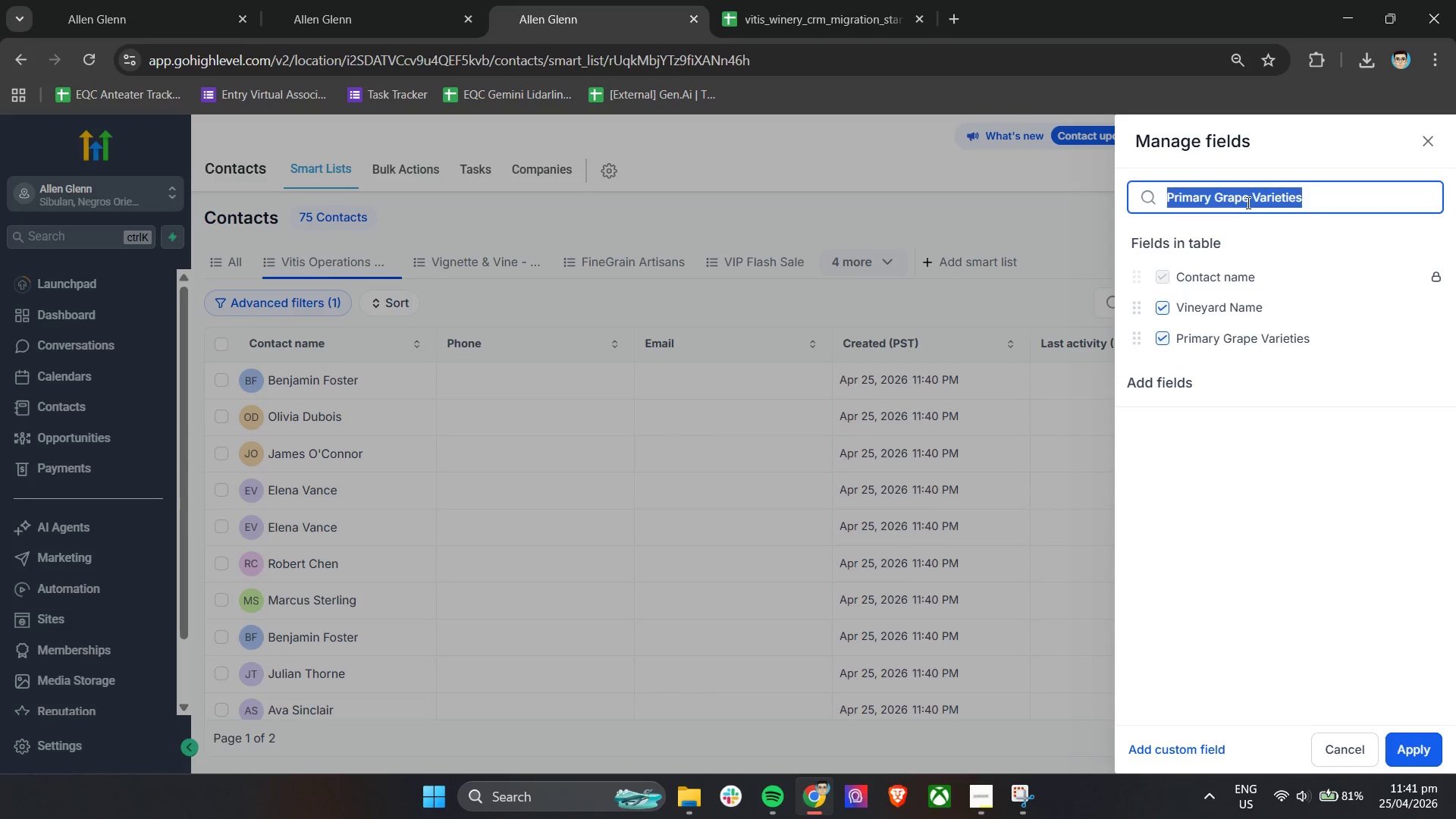 
key(Control+ControlLeft)
 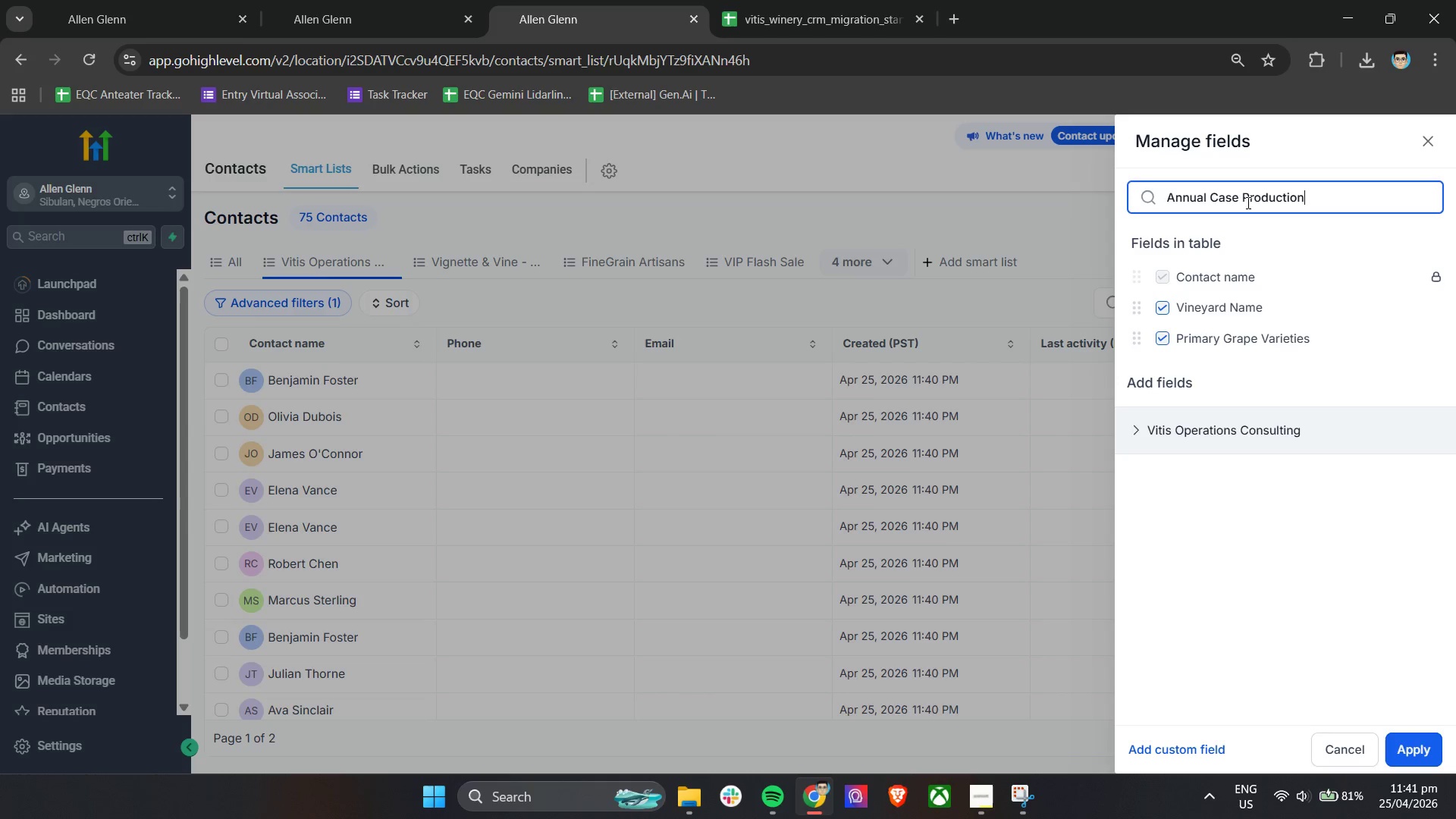 
key(Control+V)
 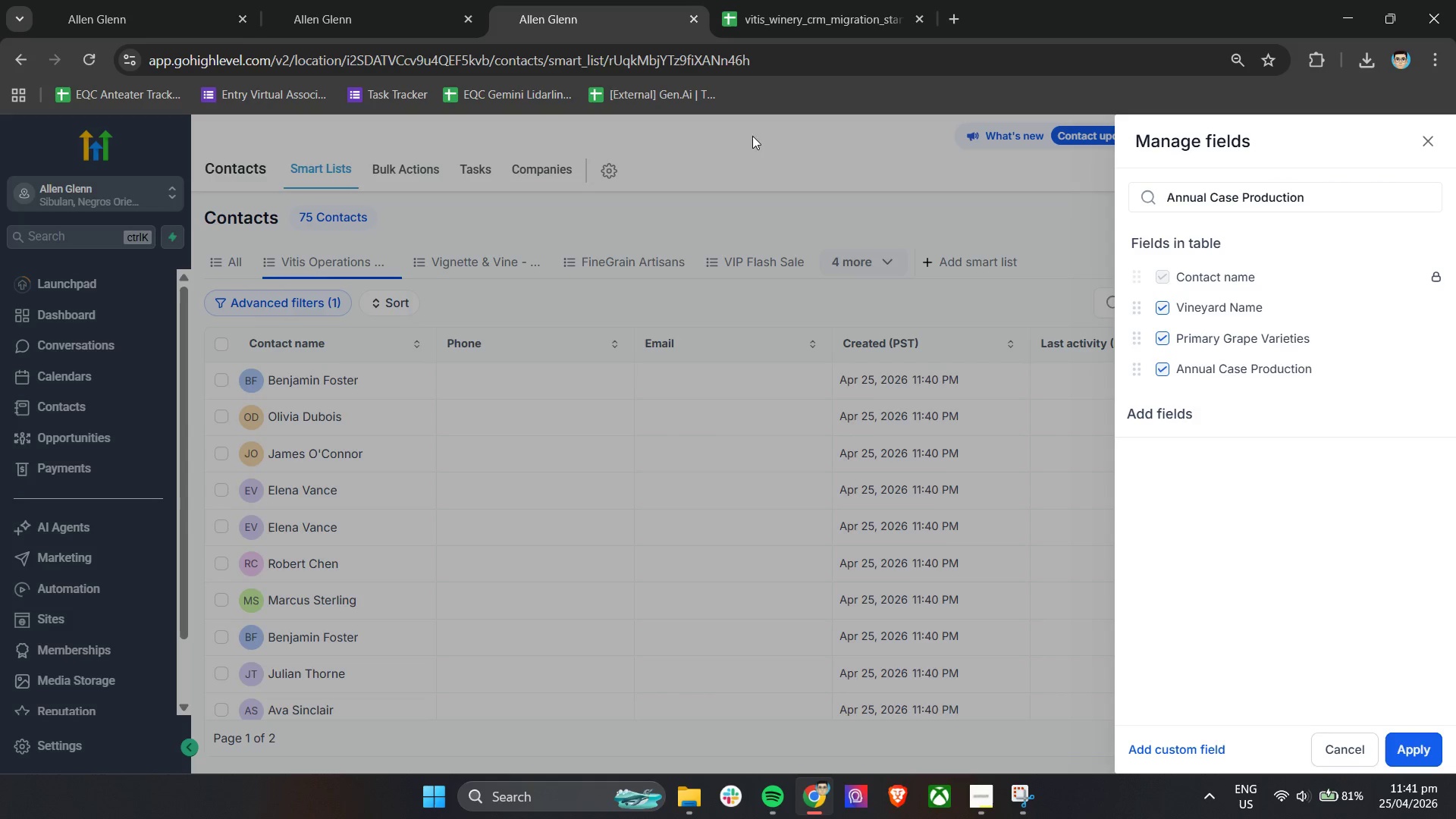 
left_click([781, 0])
 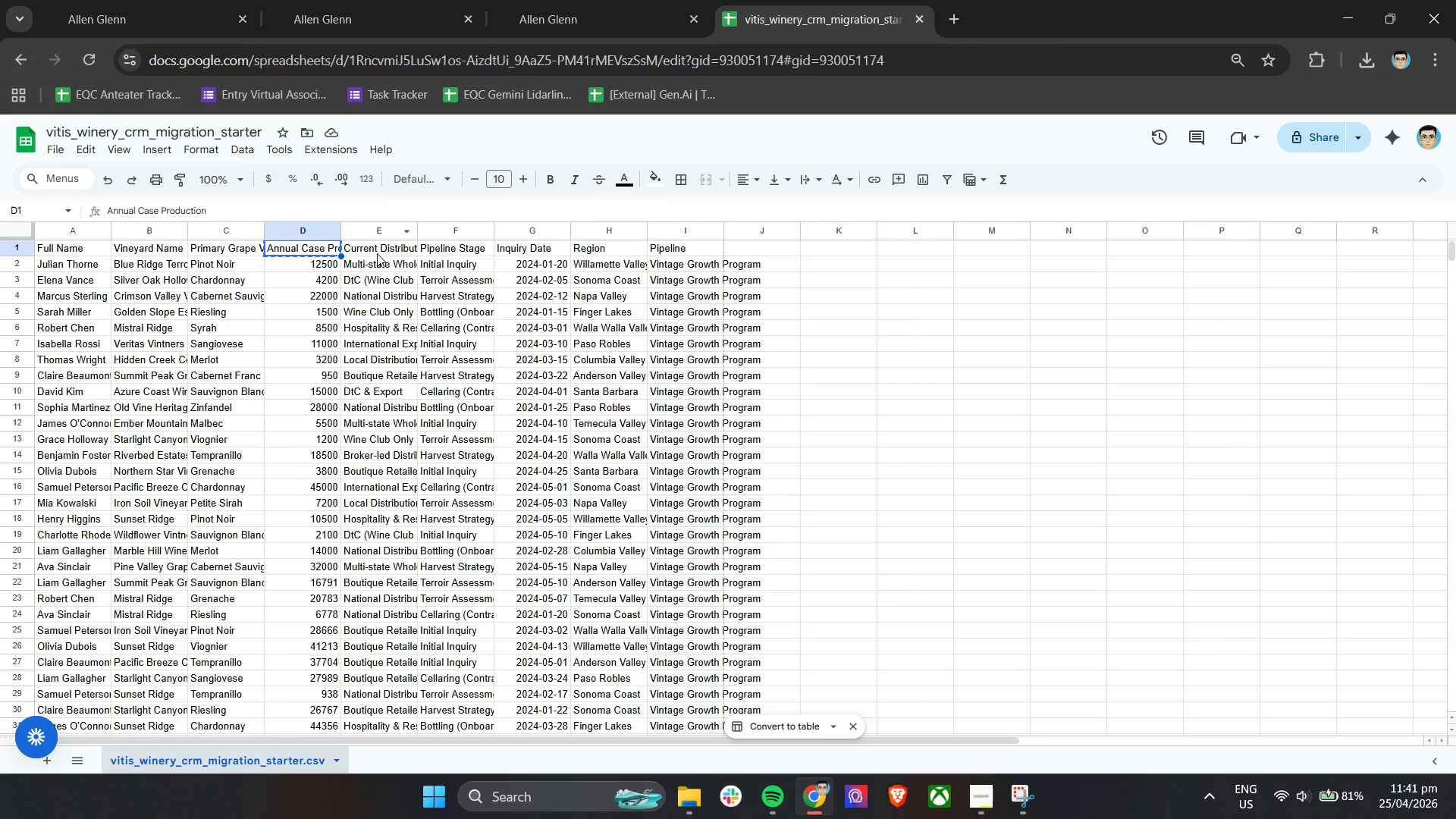 
left_click([378, 252])
 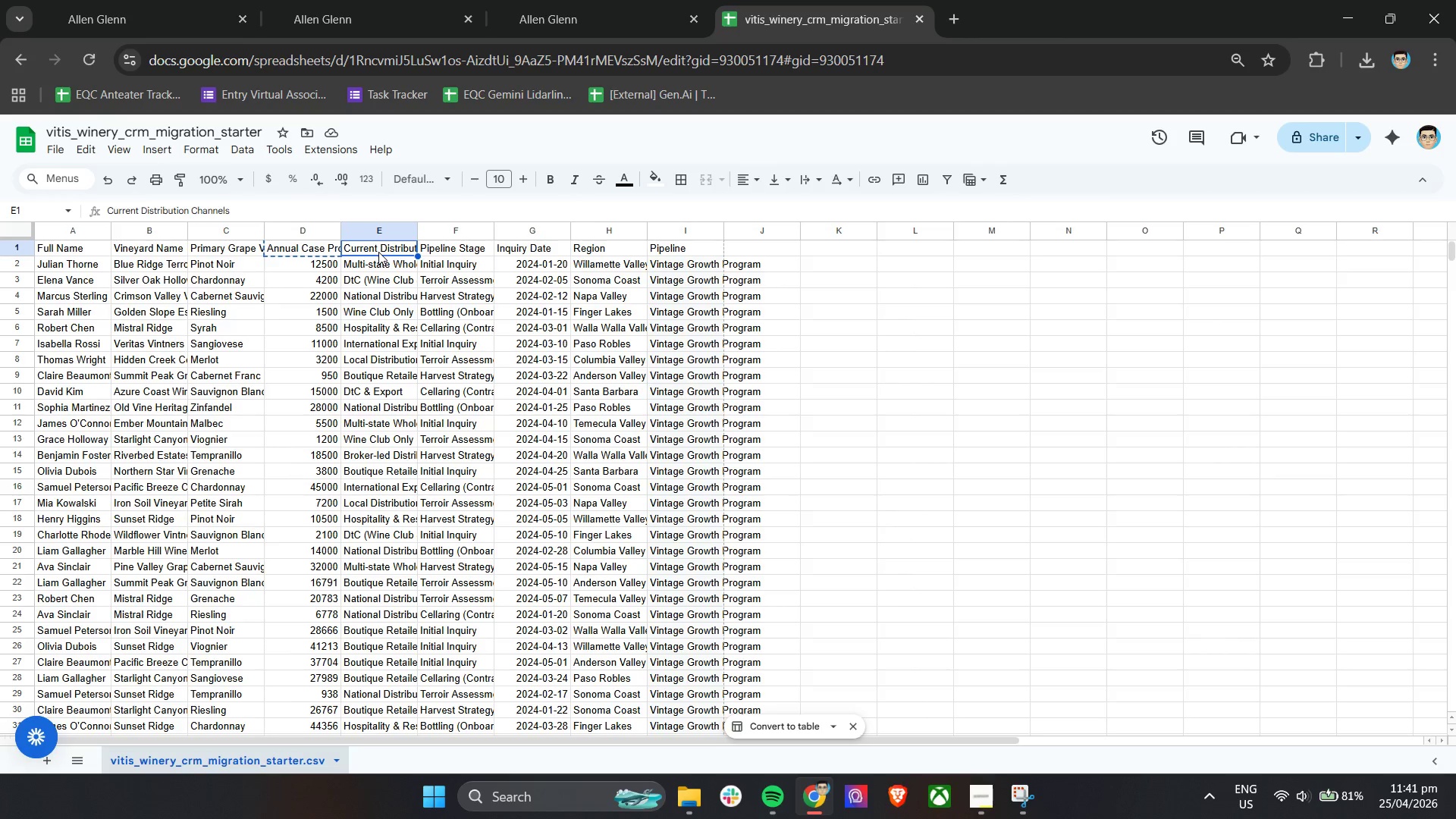 
key(Control+C)
 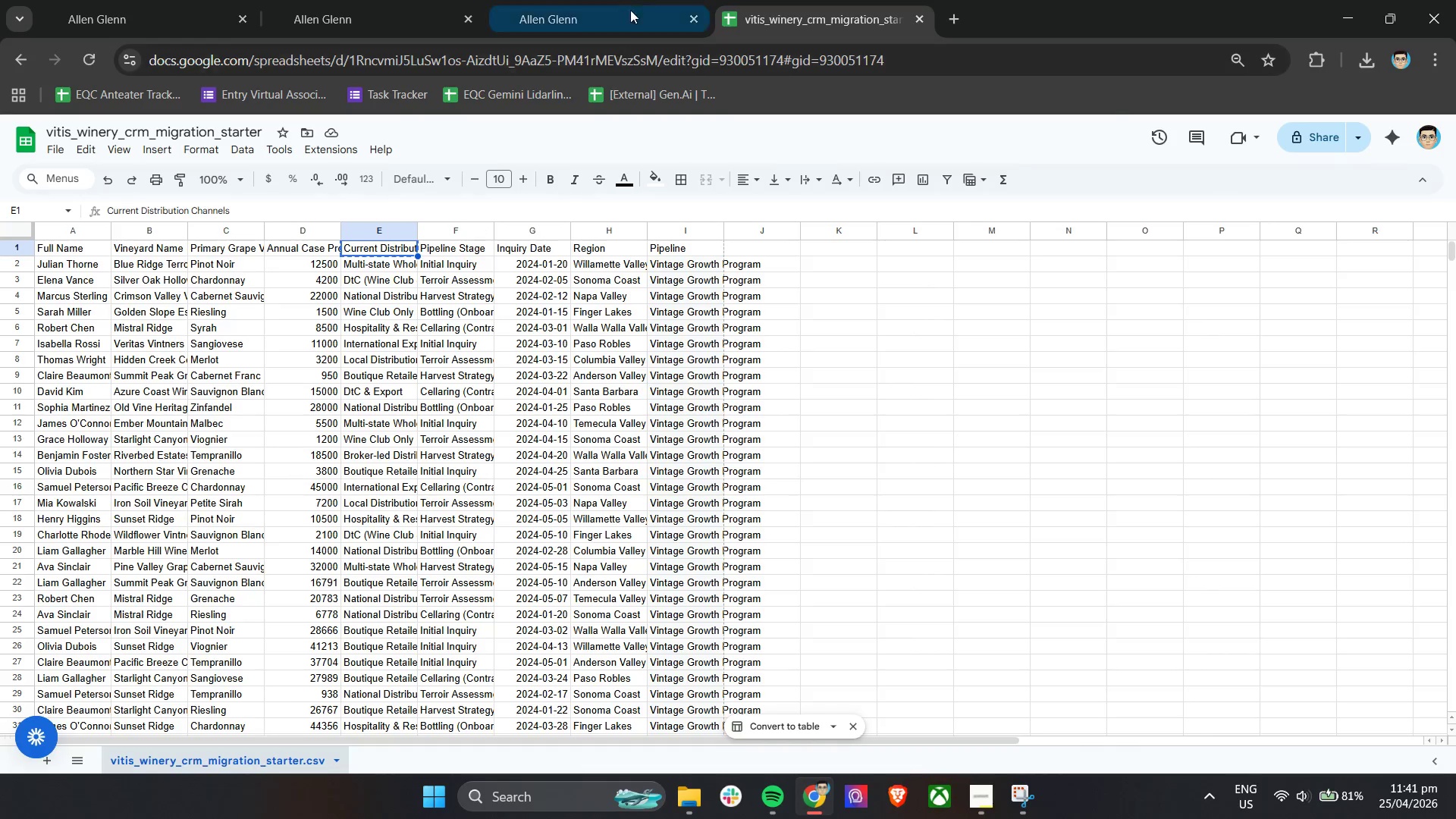 
left_click([630, 10])
 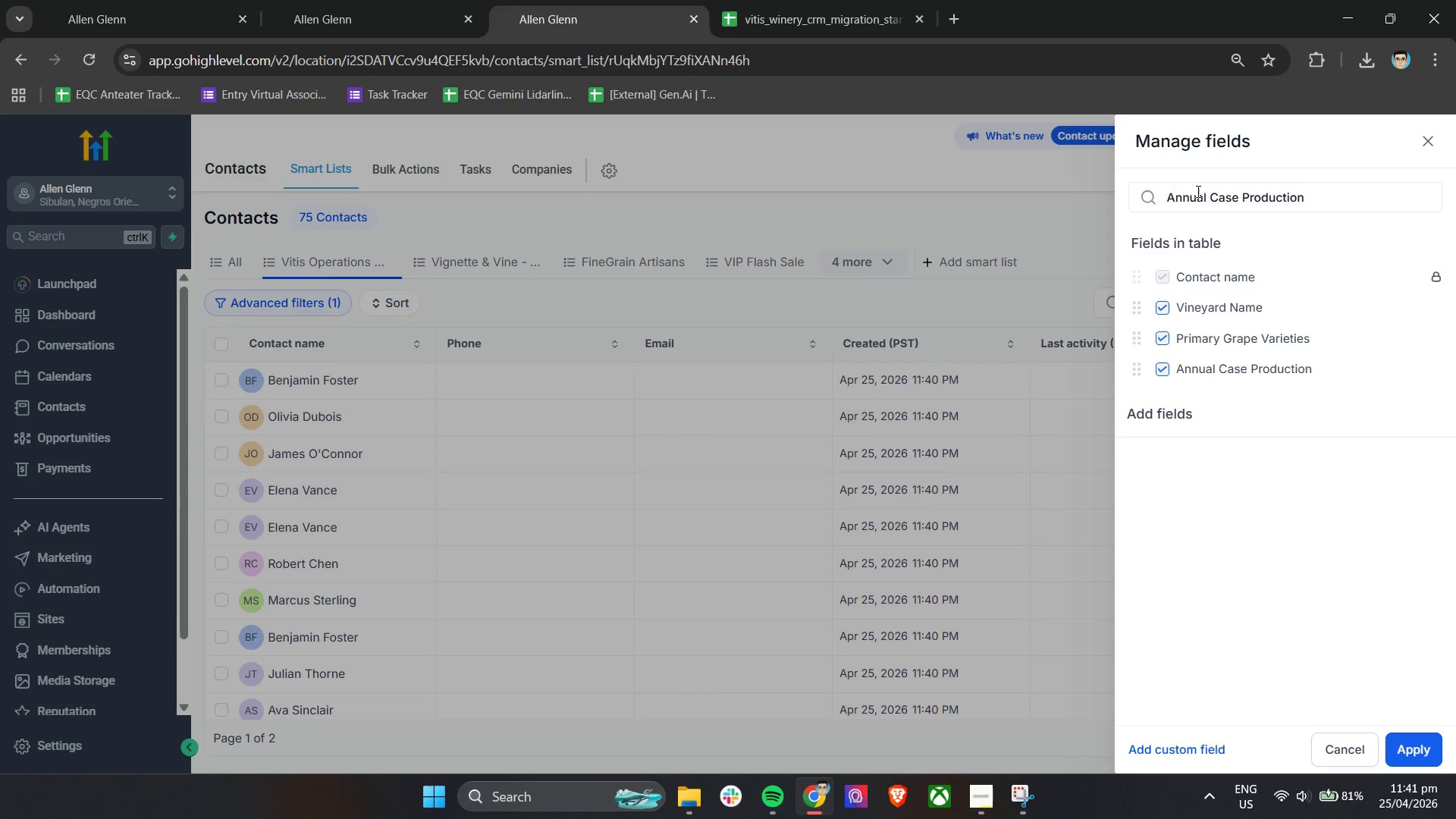 
double_click([1216, 196])
 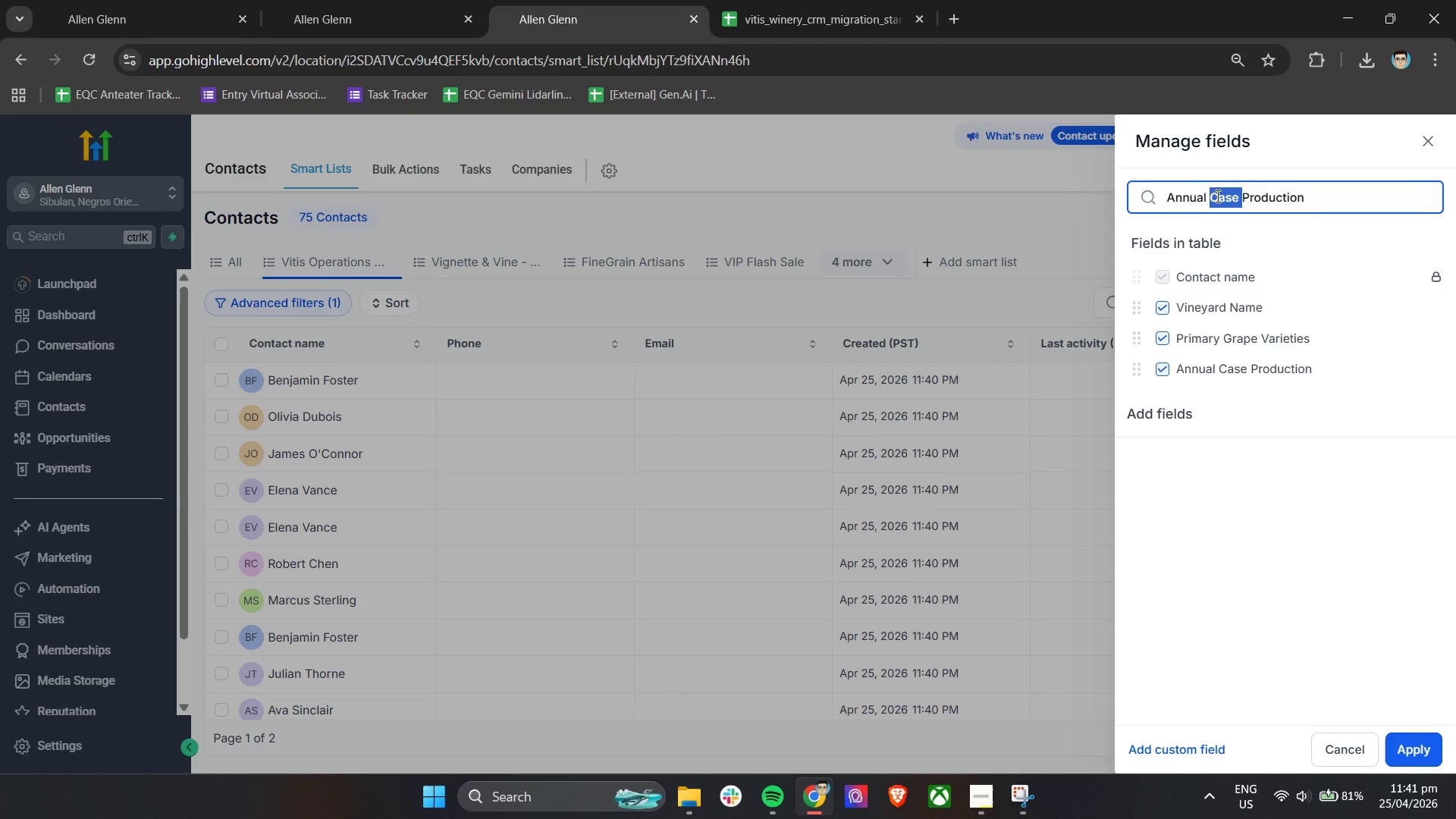 
triple_click([1216, 196])
 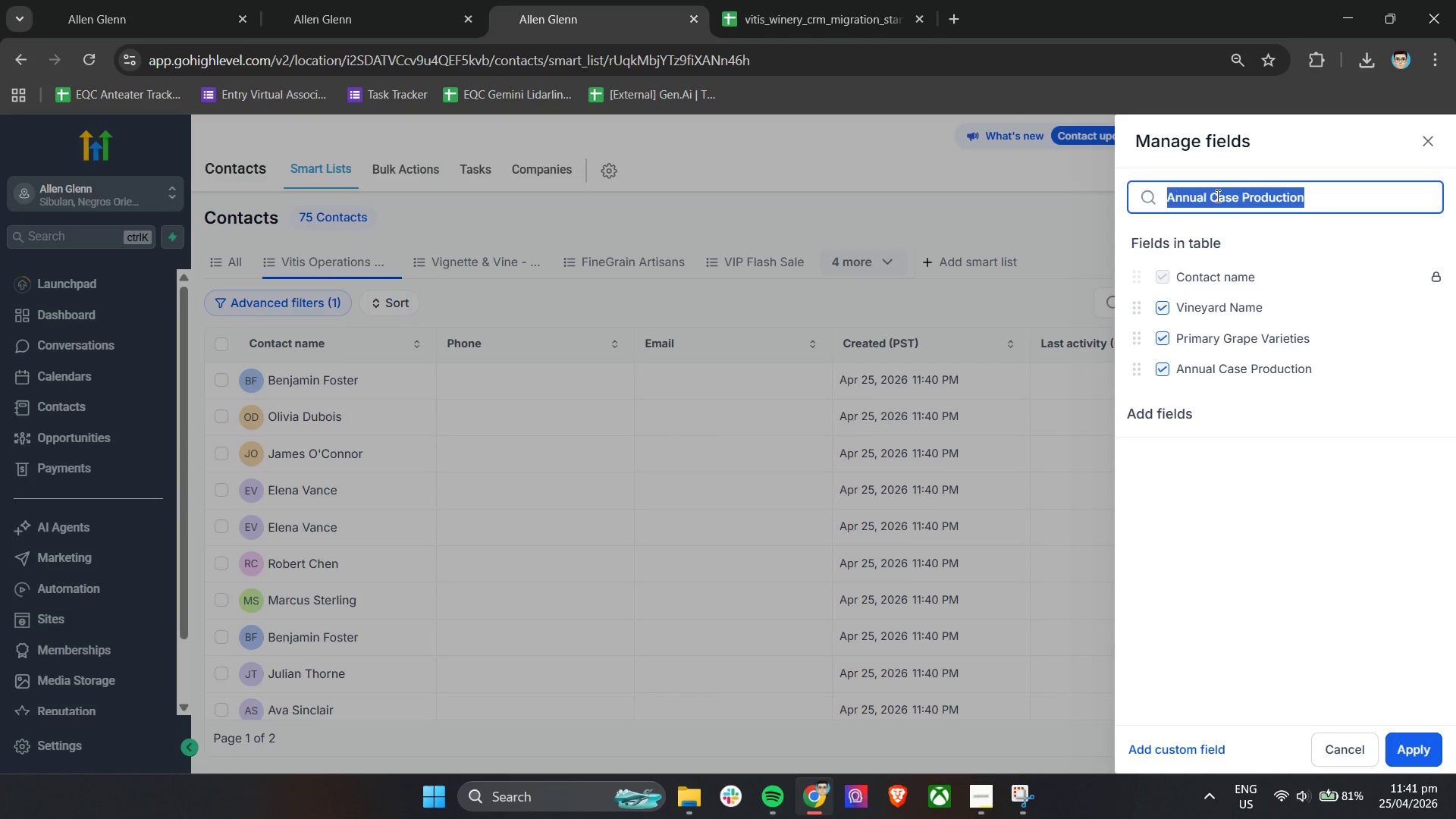 
key(Control+V)
 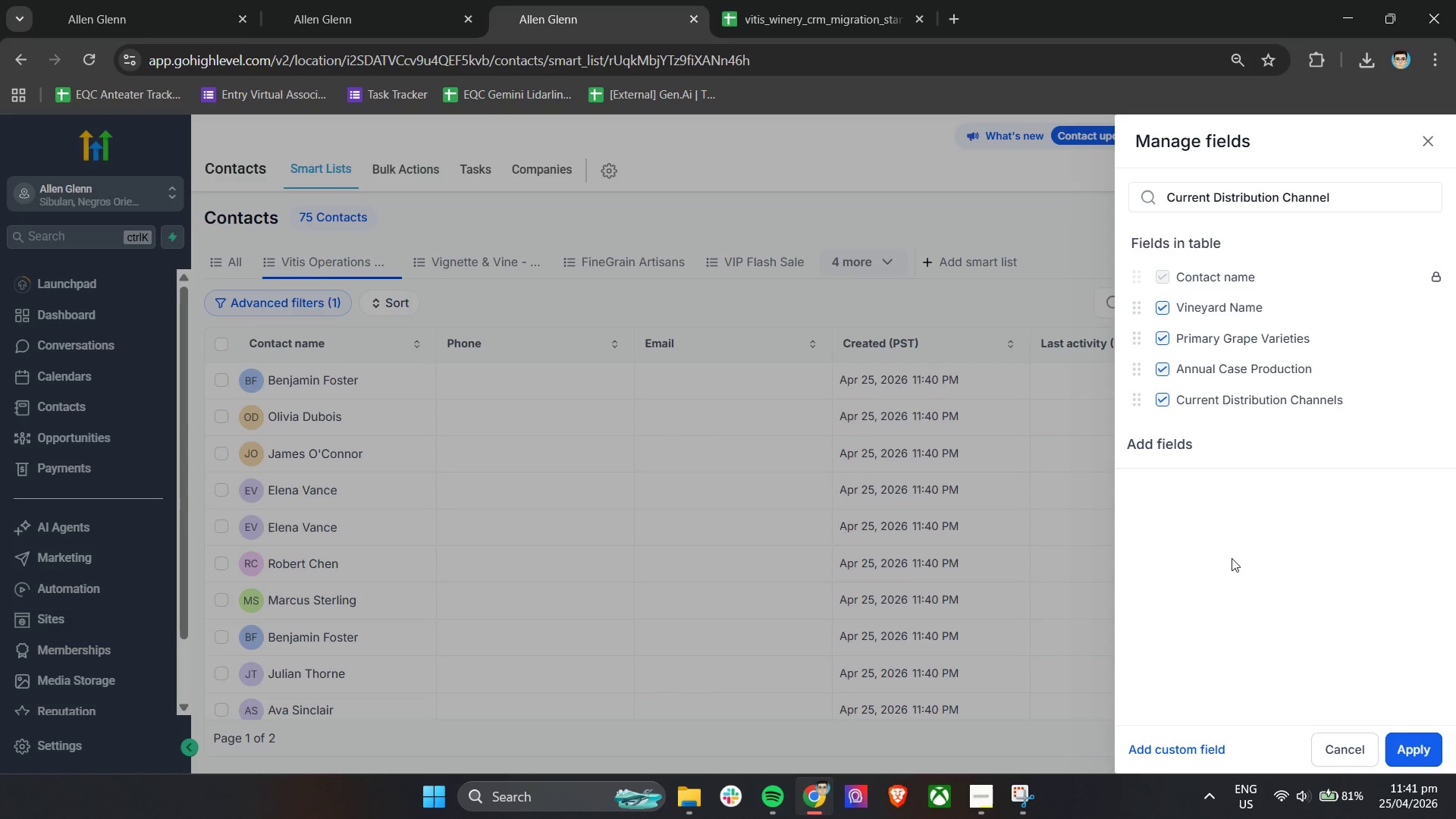 
left_click([809, 13])
 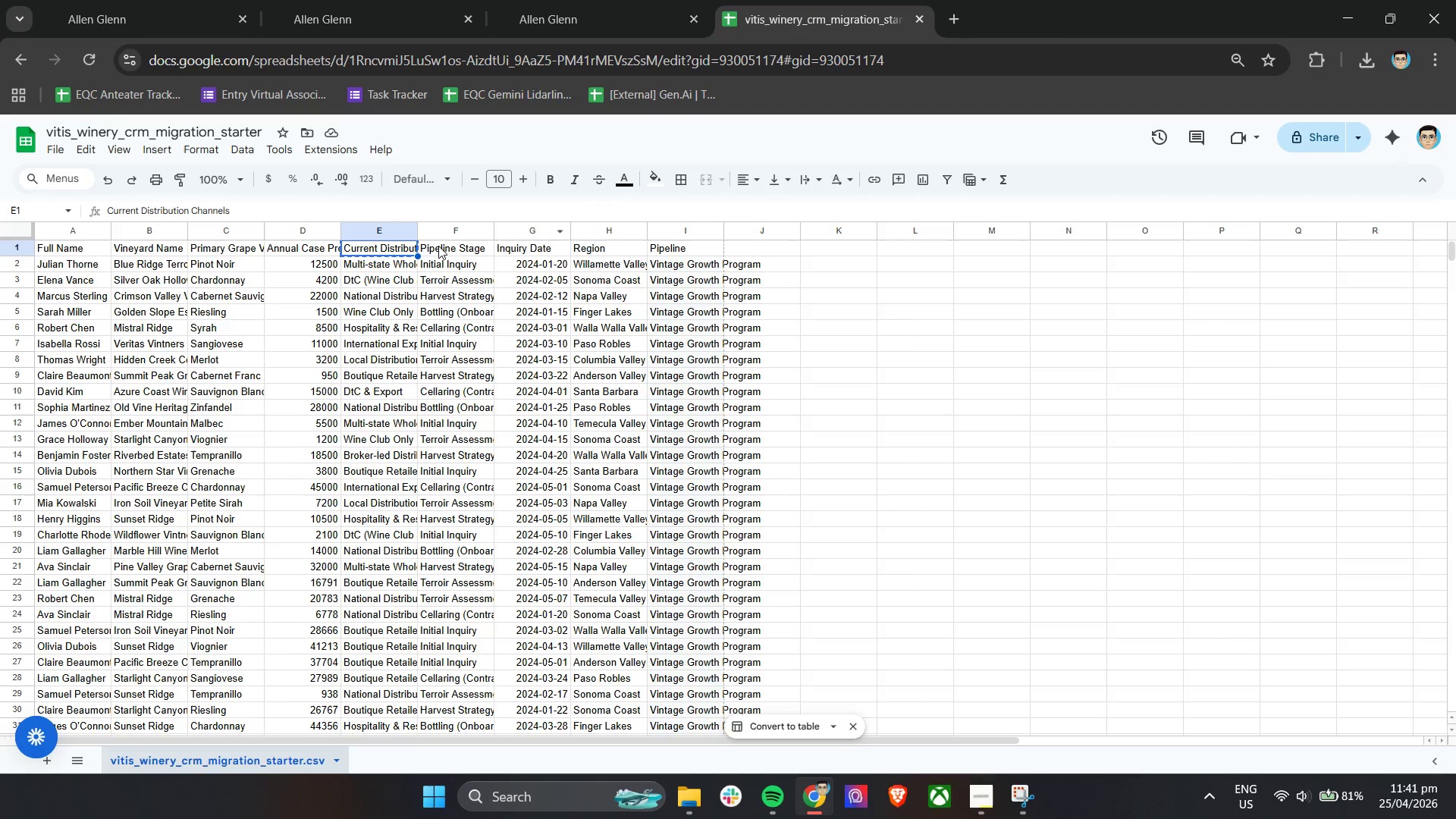 
left_click([529, 243])
 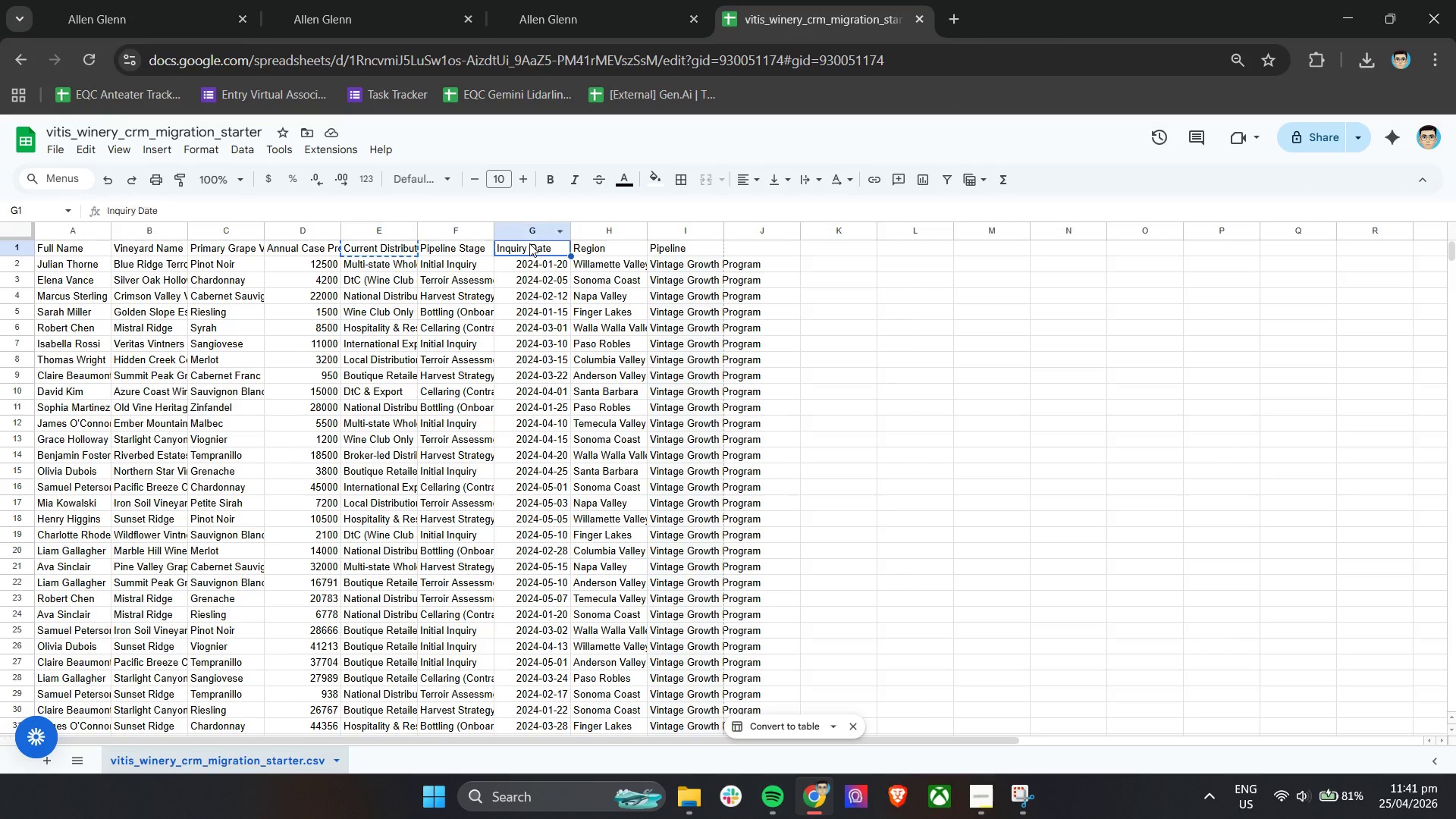 
key(Control+C)
 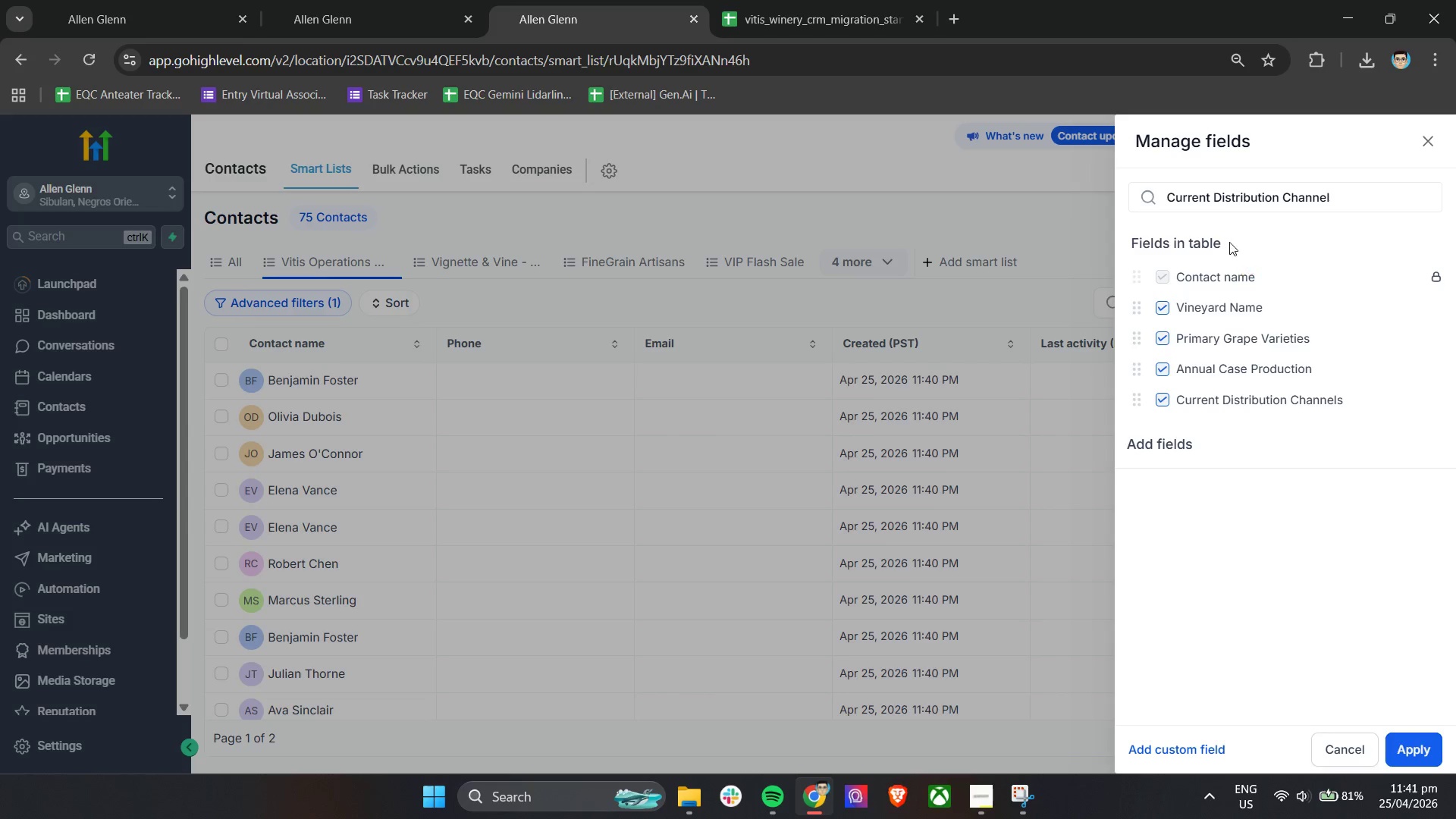 
double_click([1225, 202])
 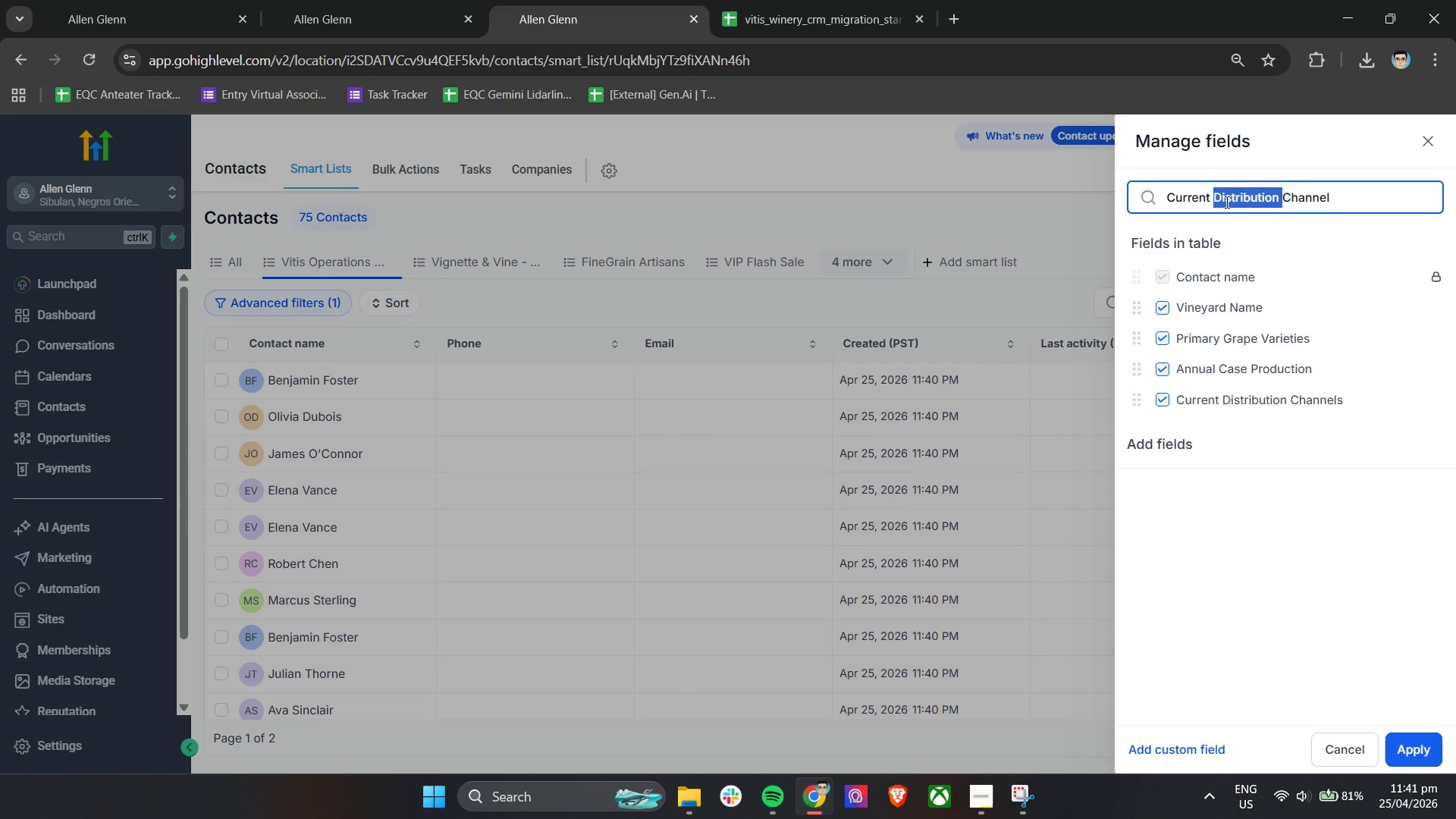 
triple_click([1225, 202])
 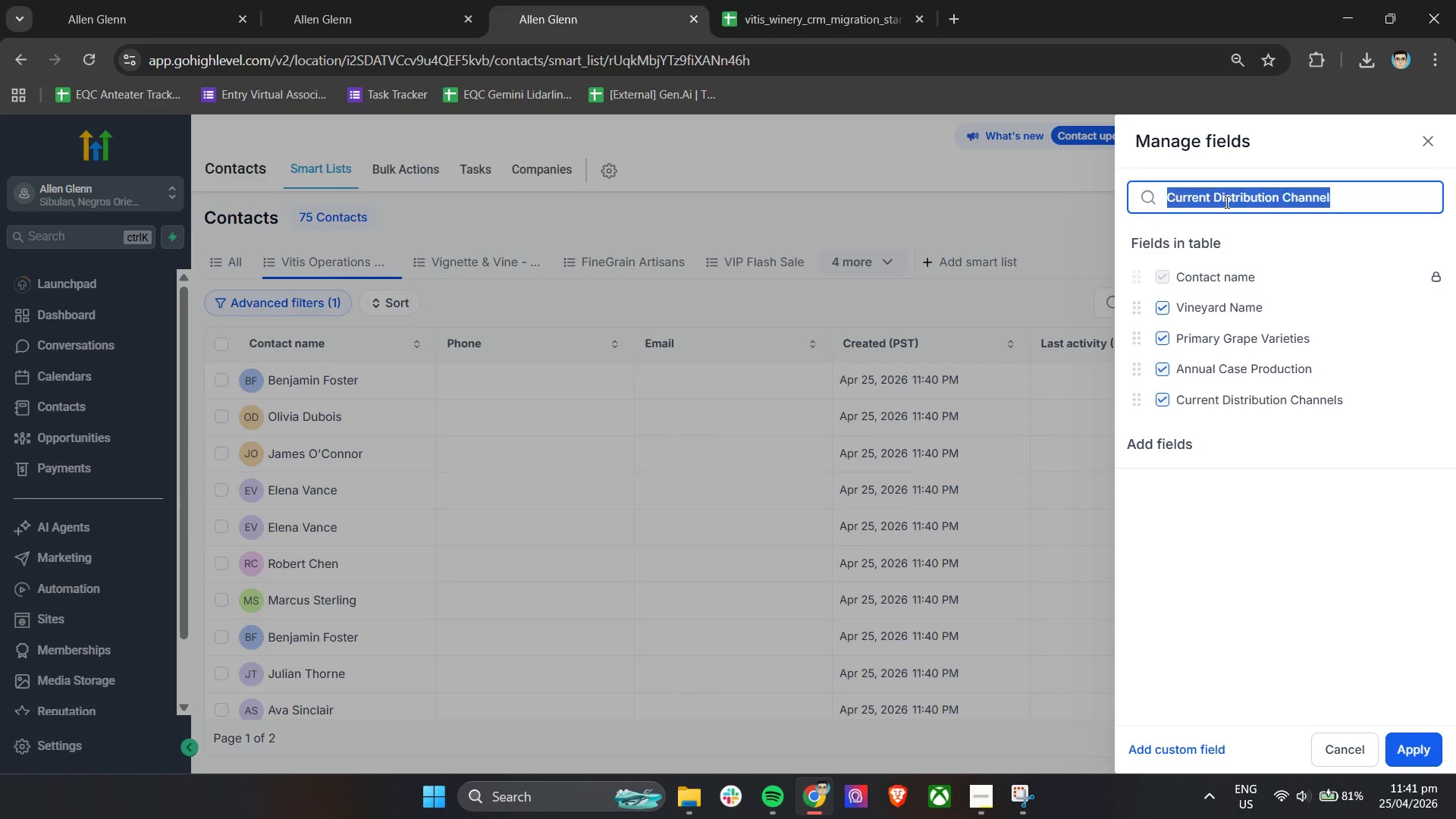 
key(Control+ControlLeft)
 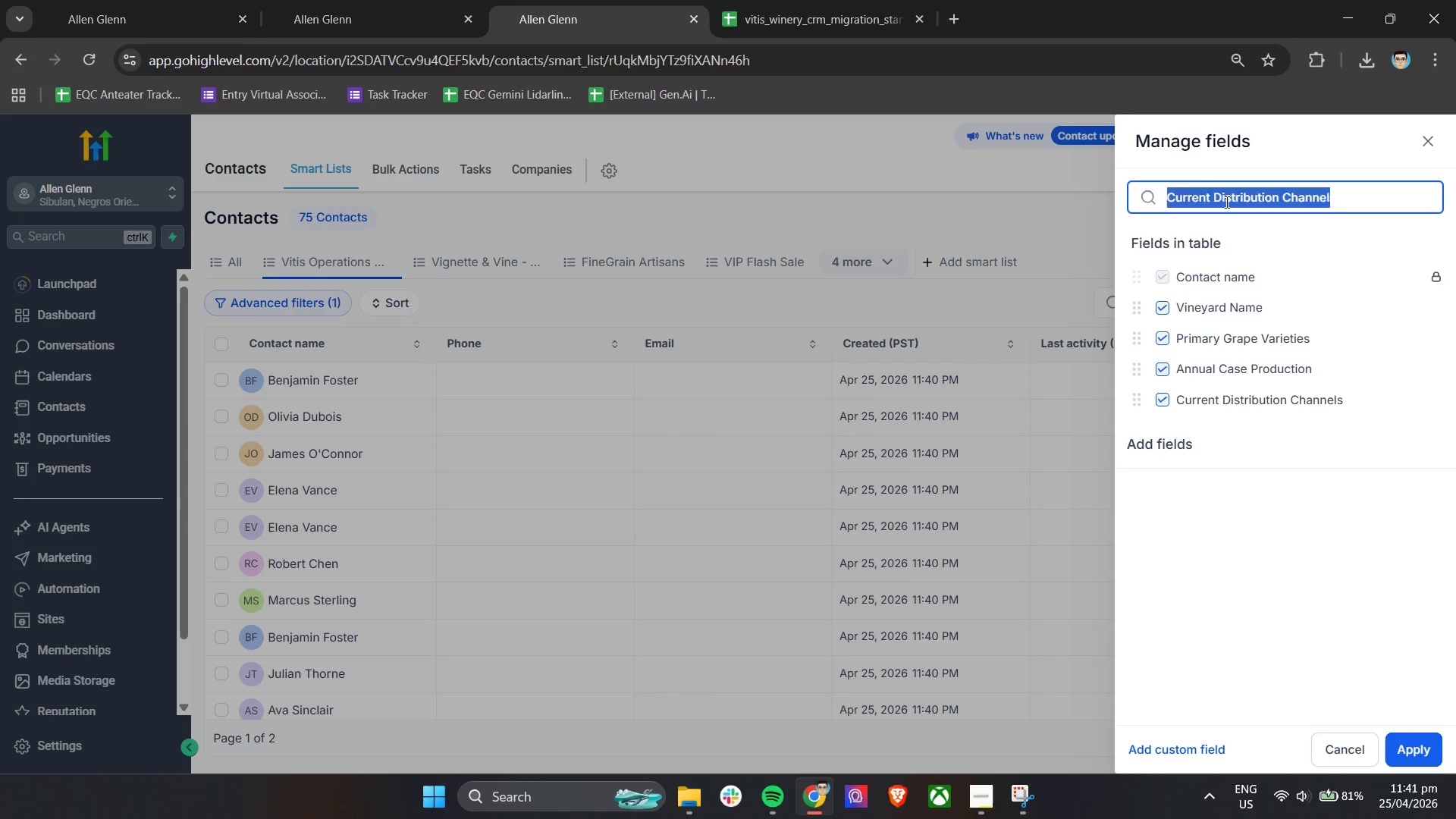 
key(Control+V)
 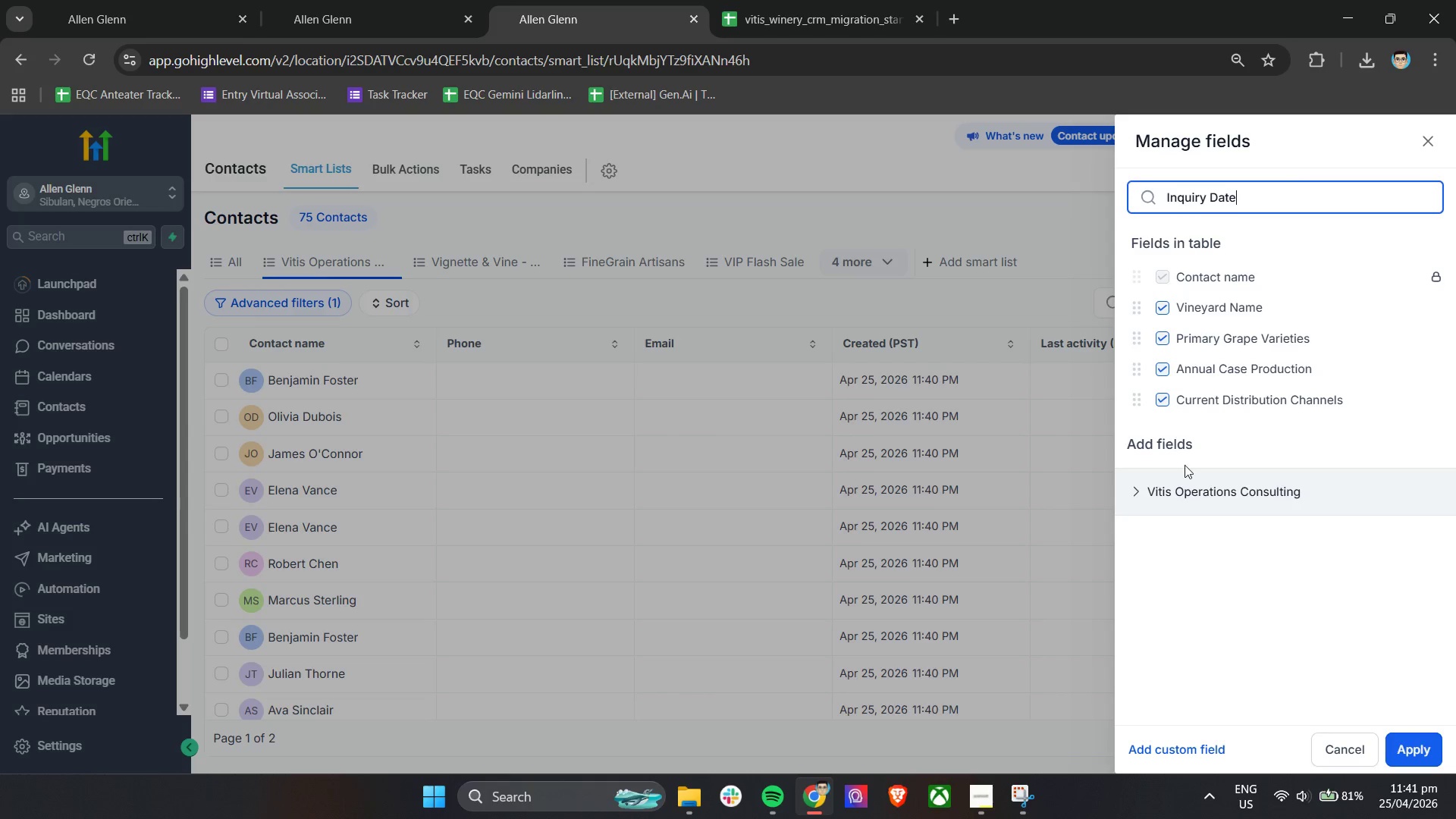 
left_click([1183, 488])
 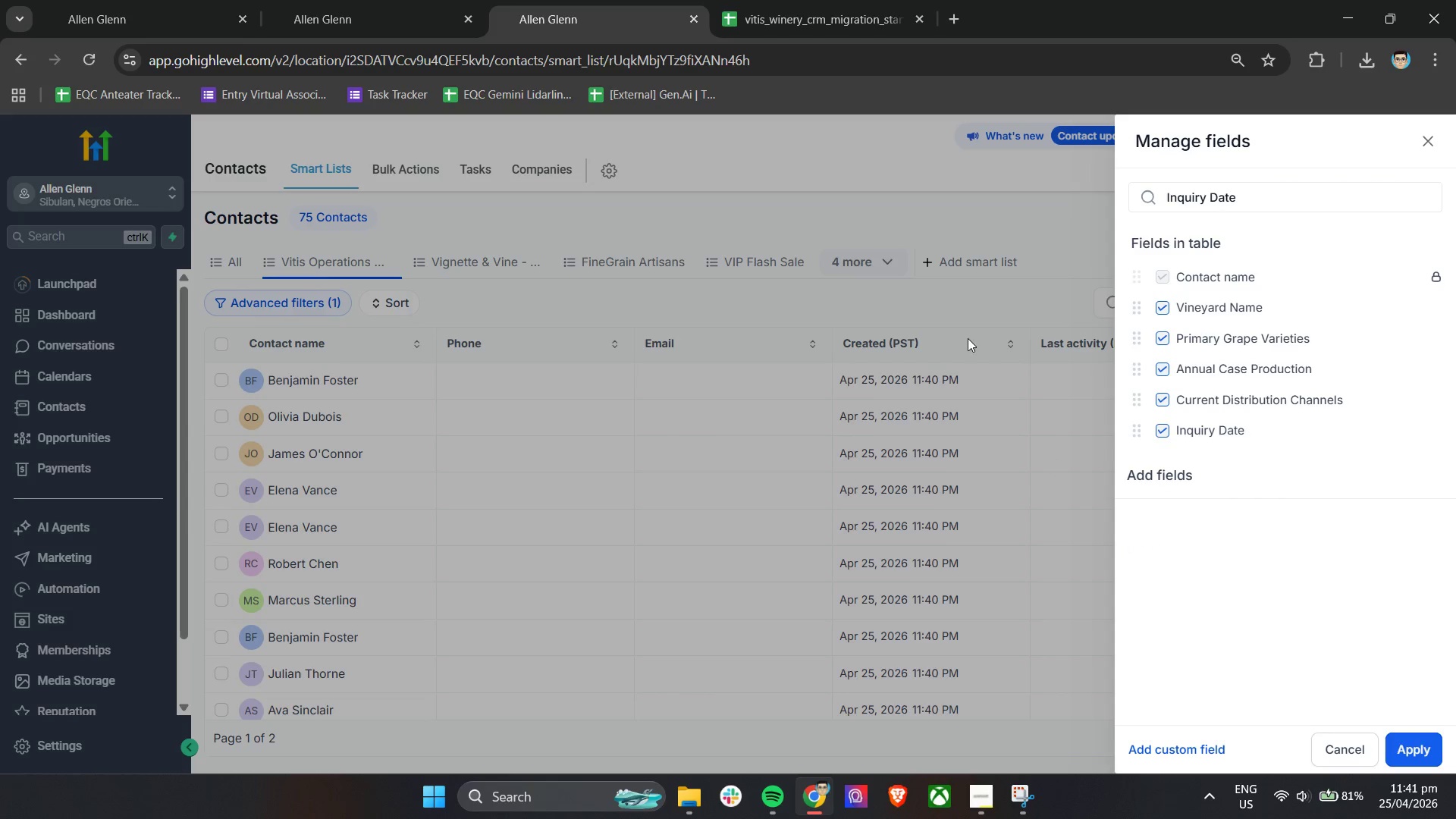 
left_click([814, 0])
 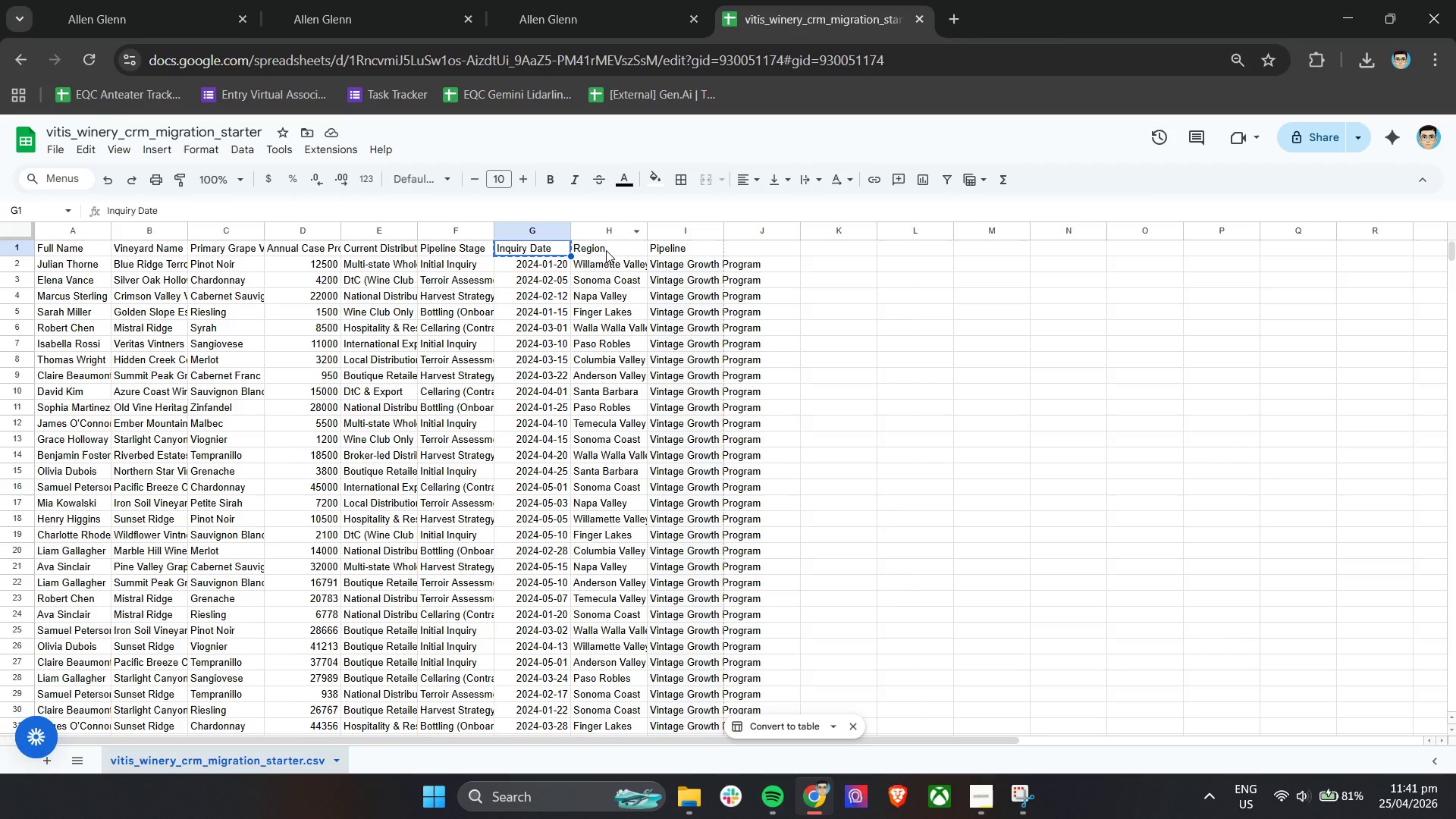 
left_click([606, 250])
 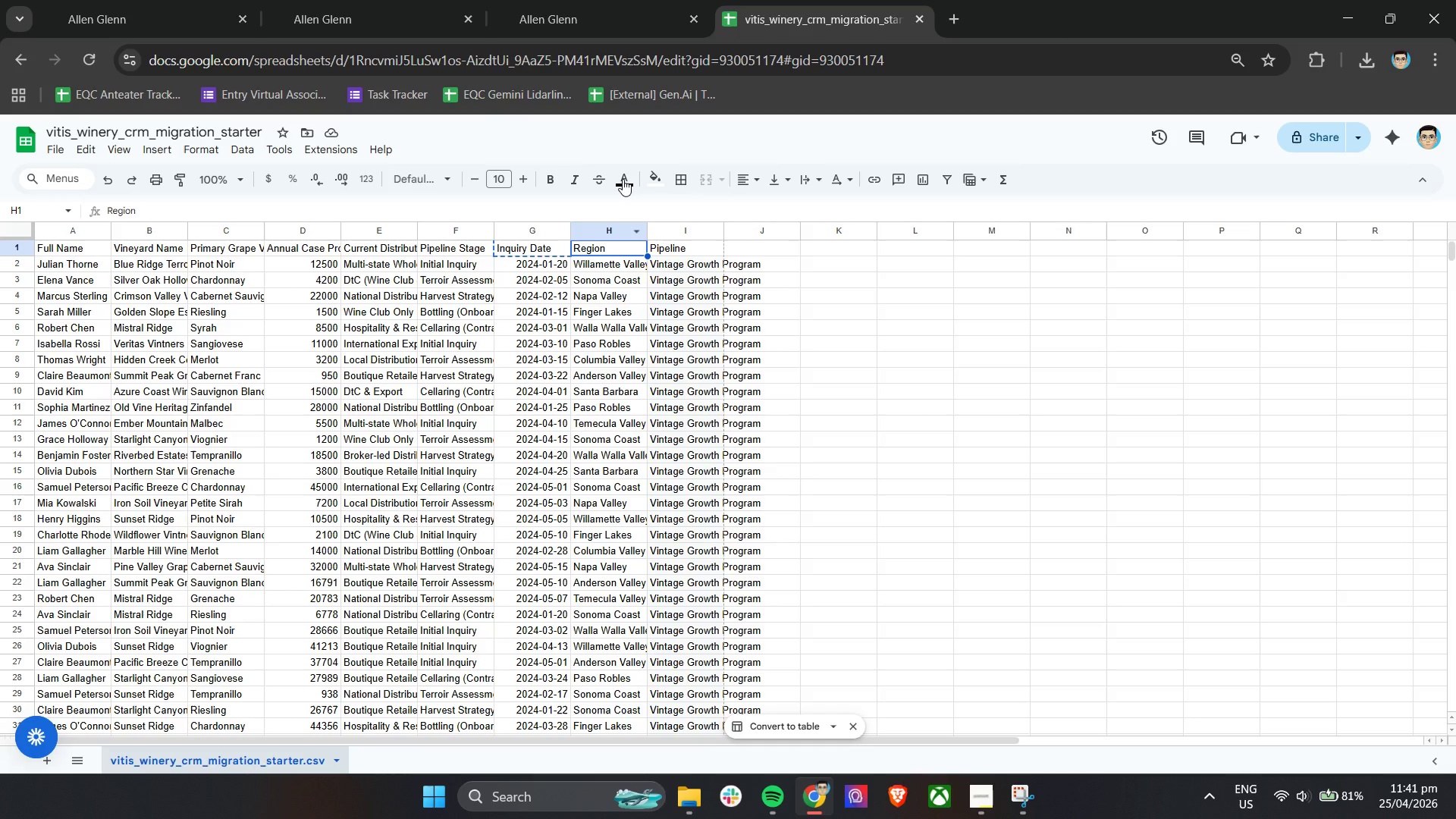 
left_click([610, 0])
 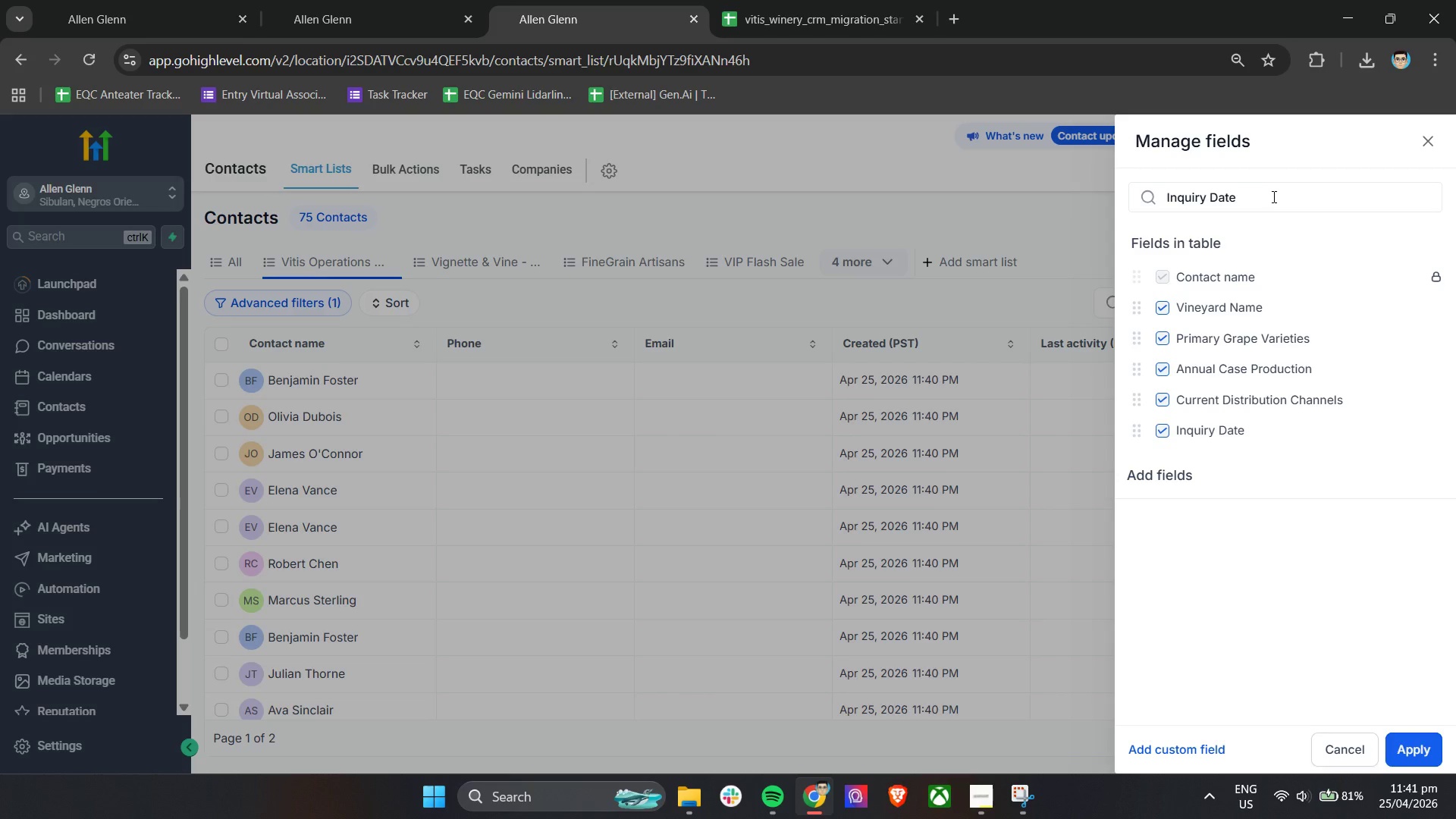 
double_click([1272, 196])
 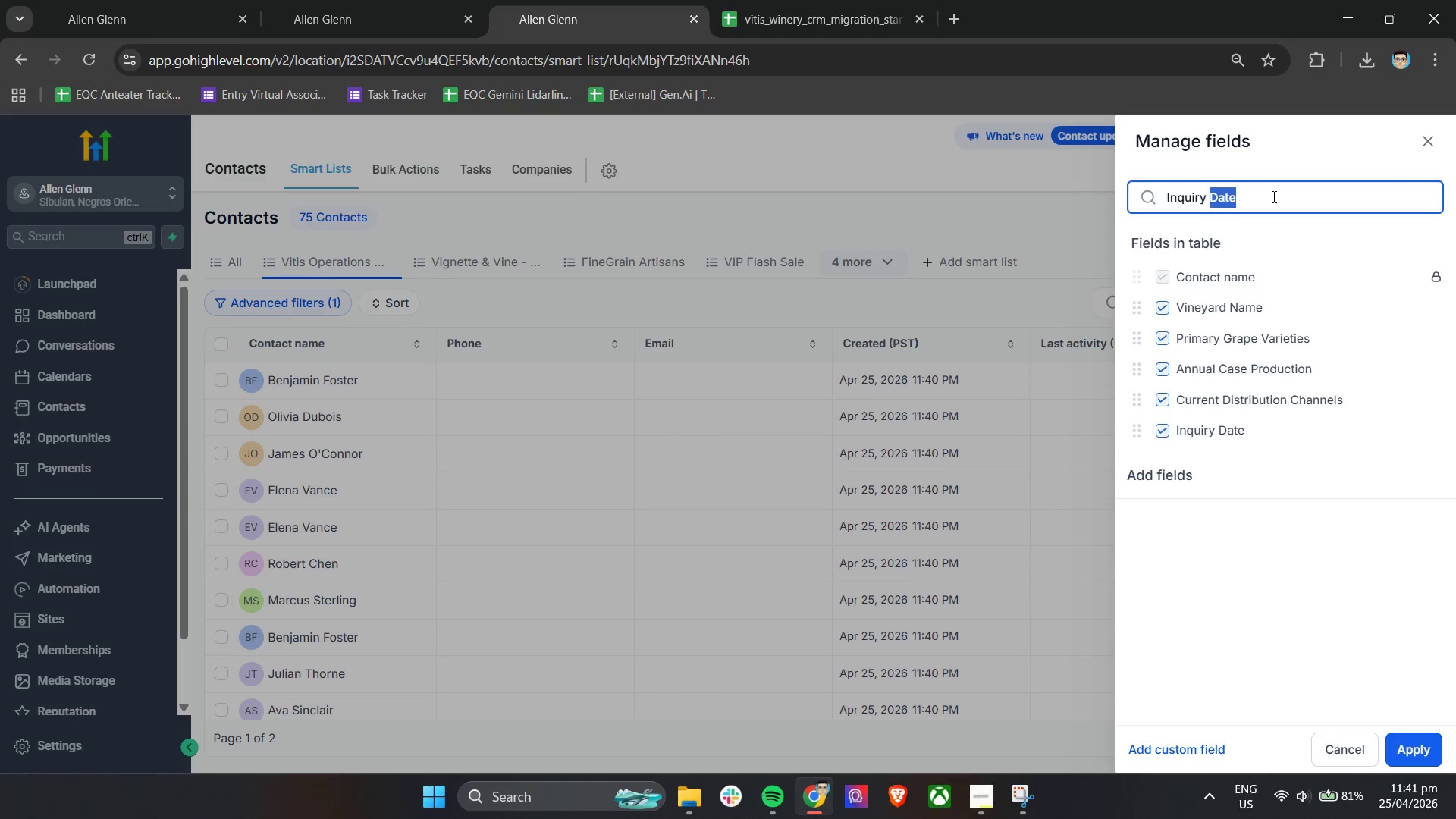 
triple_click([1272, 196])
 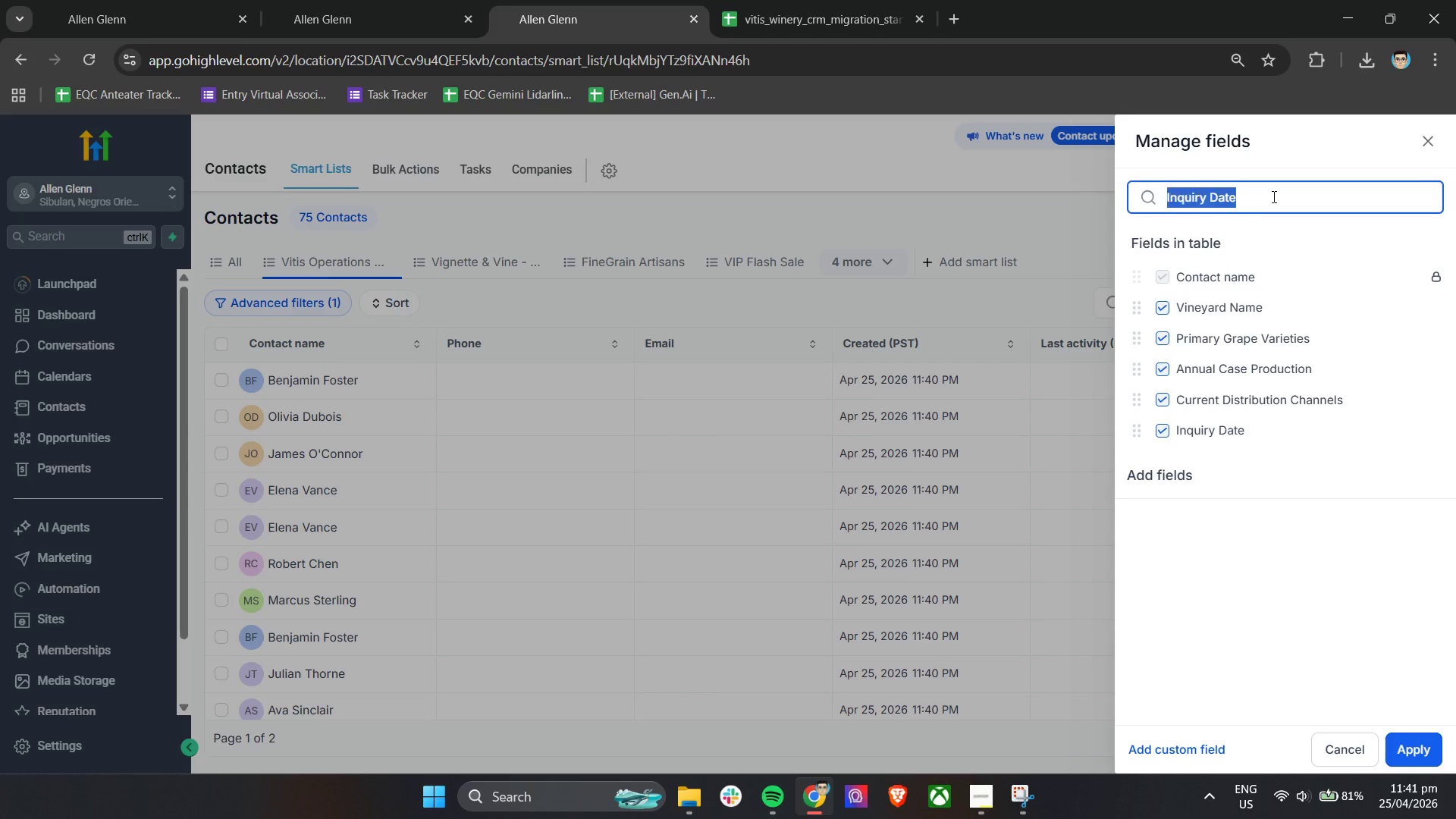 
type(Stat)
 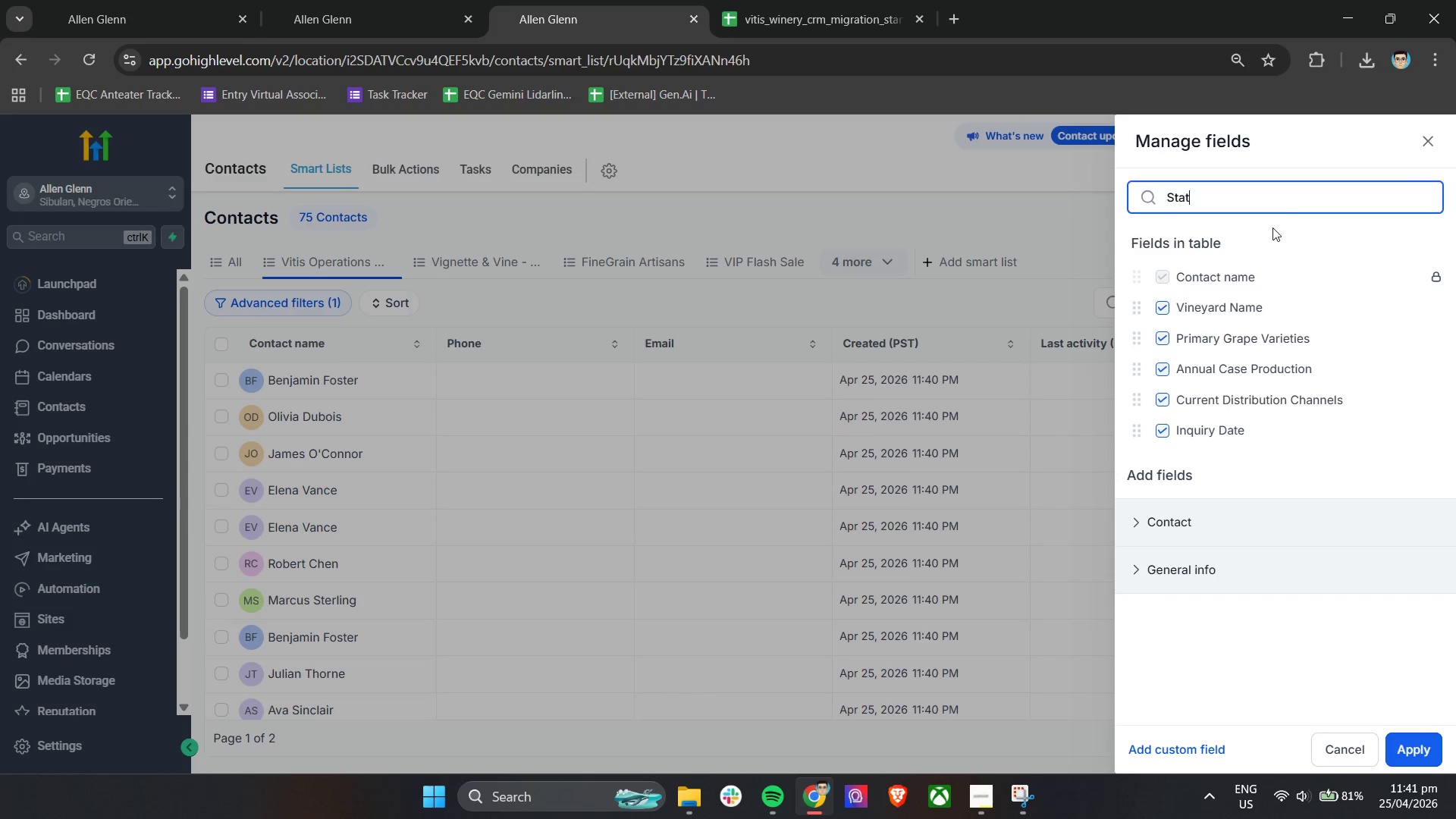 
key(E)
 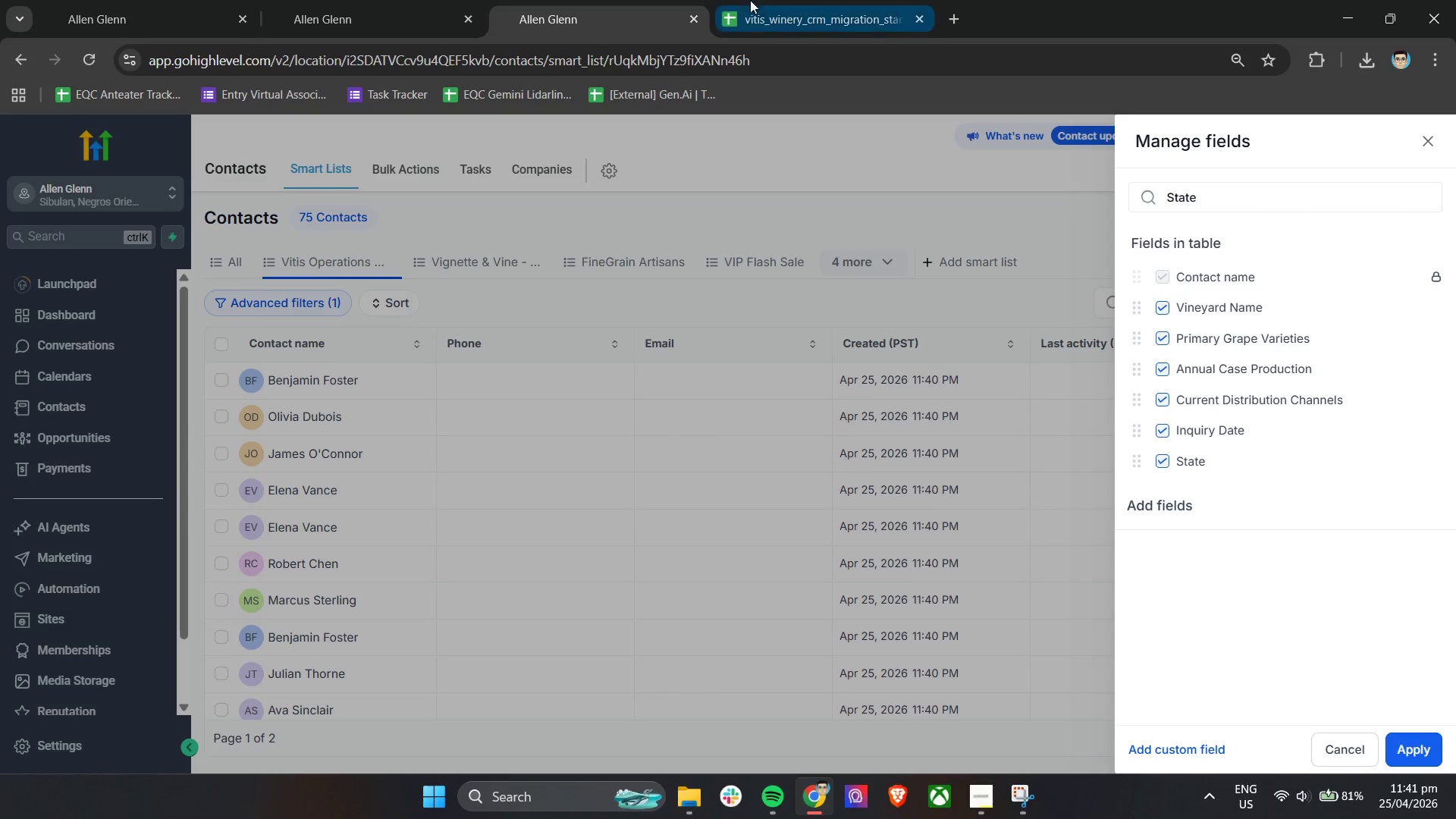 
left_click([1410, 754])
 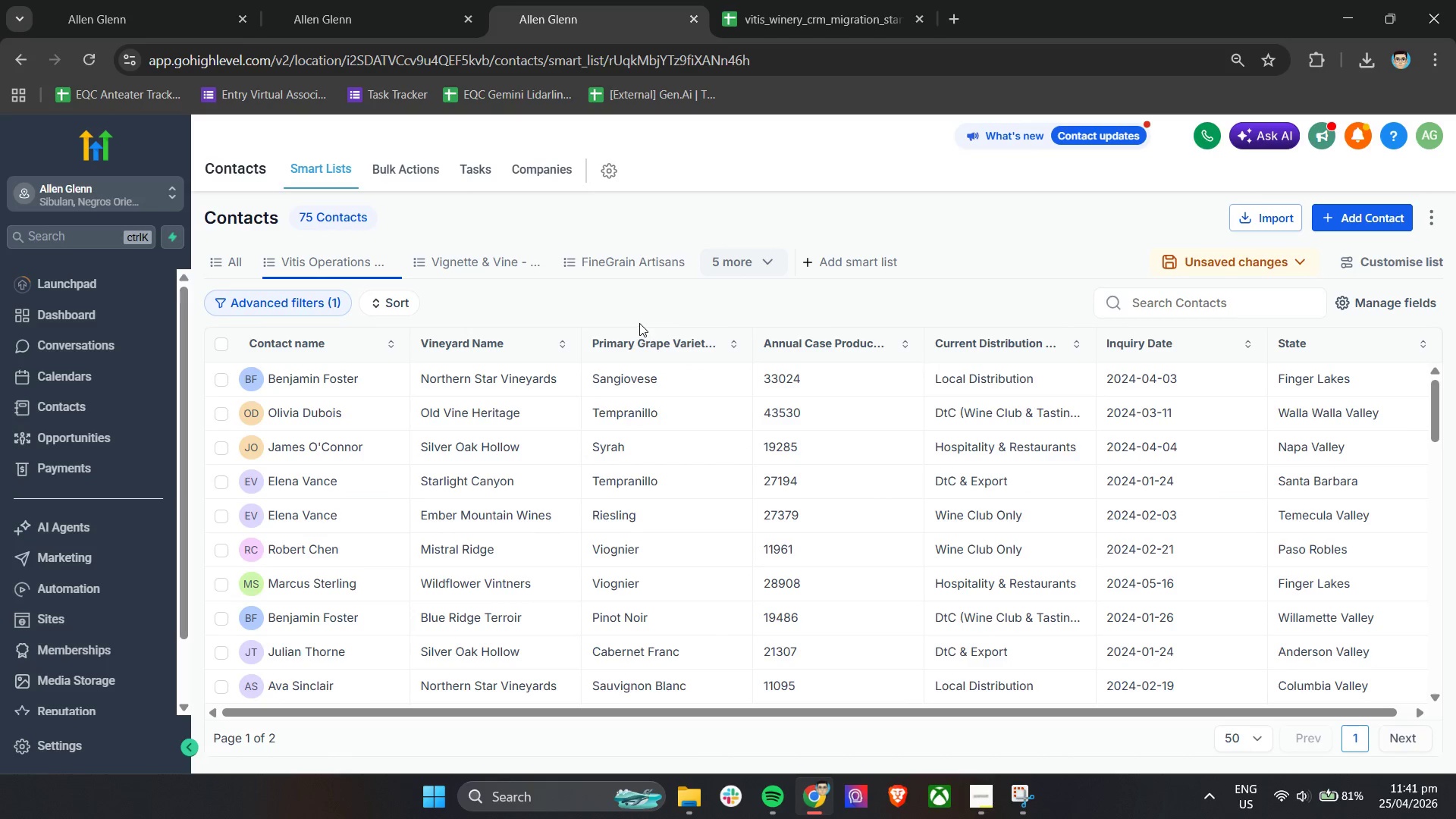 
left_click([354, 0])
 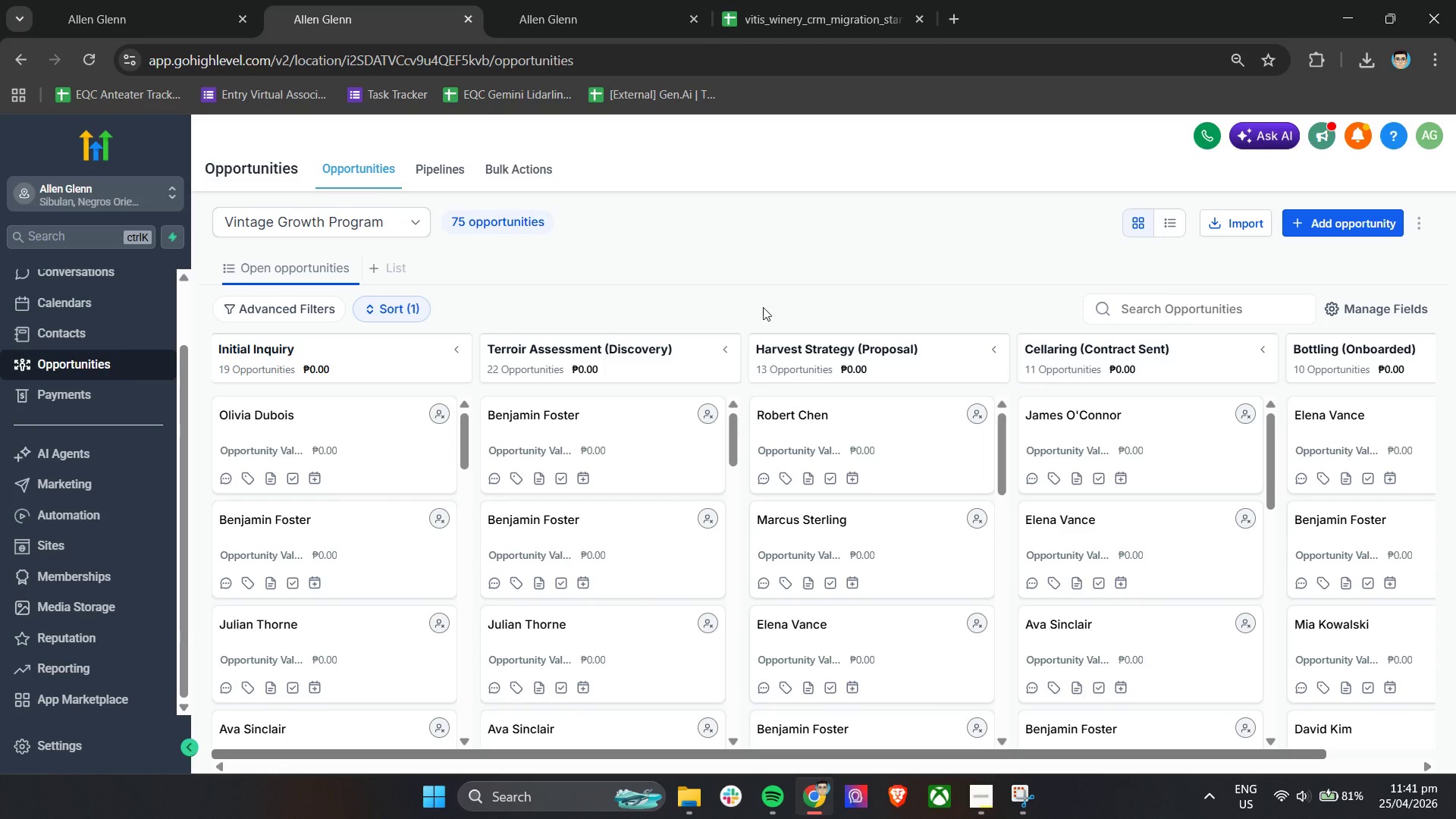 
left_click([764, 307])
 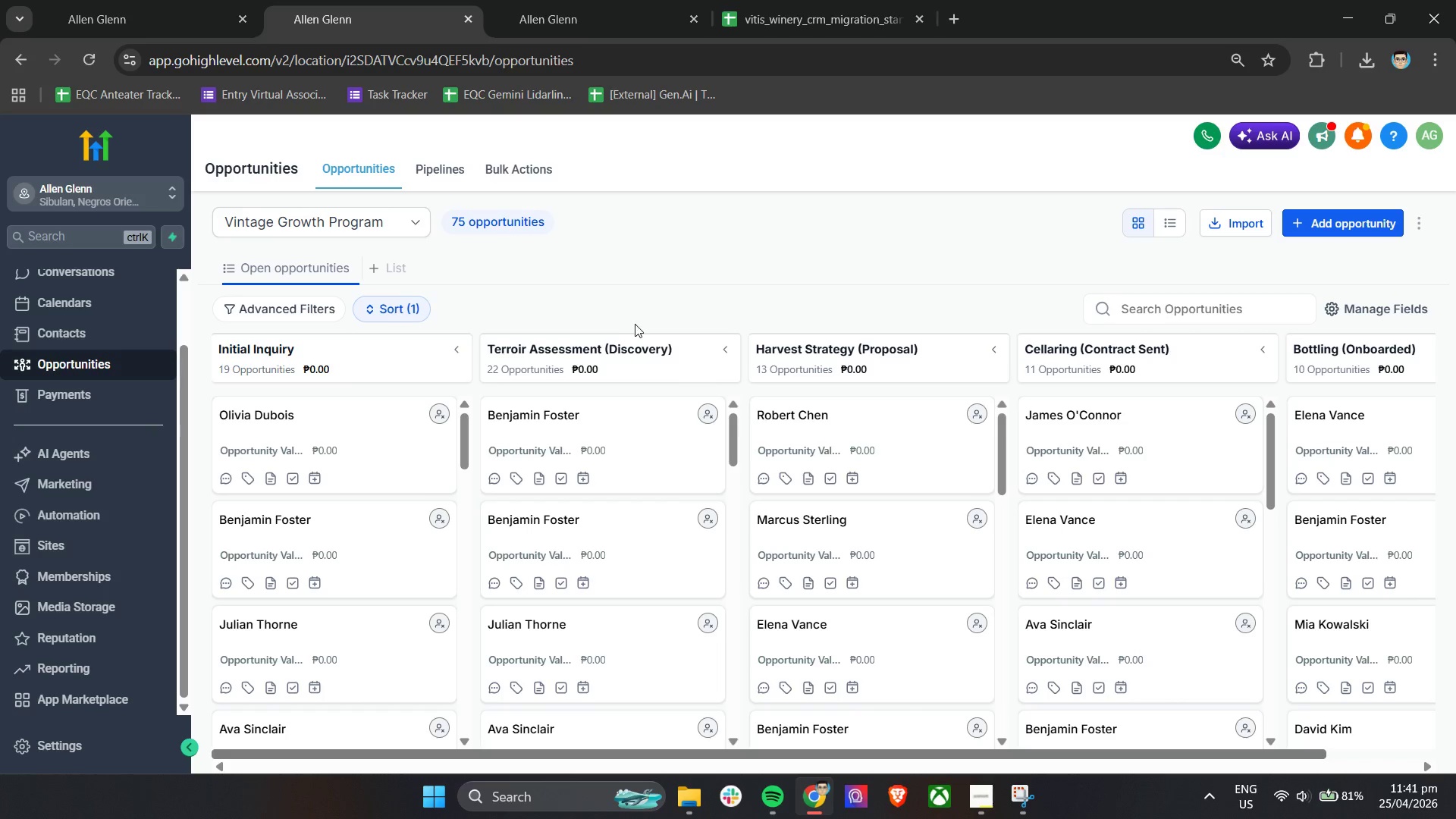 
left_click([669, 286])
 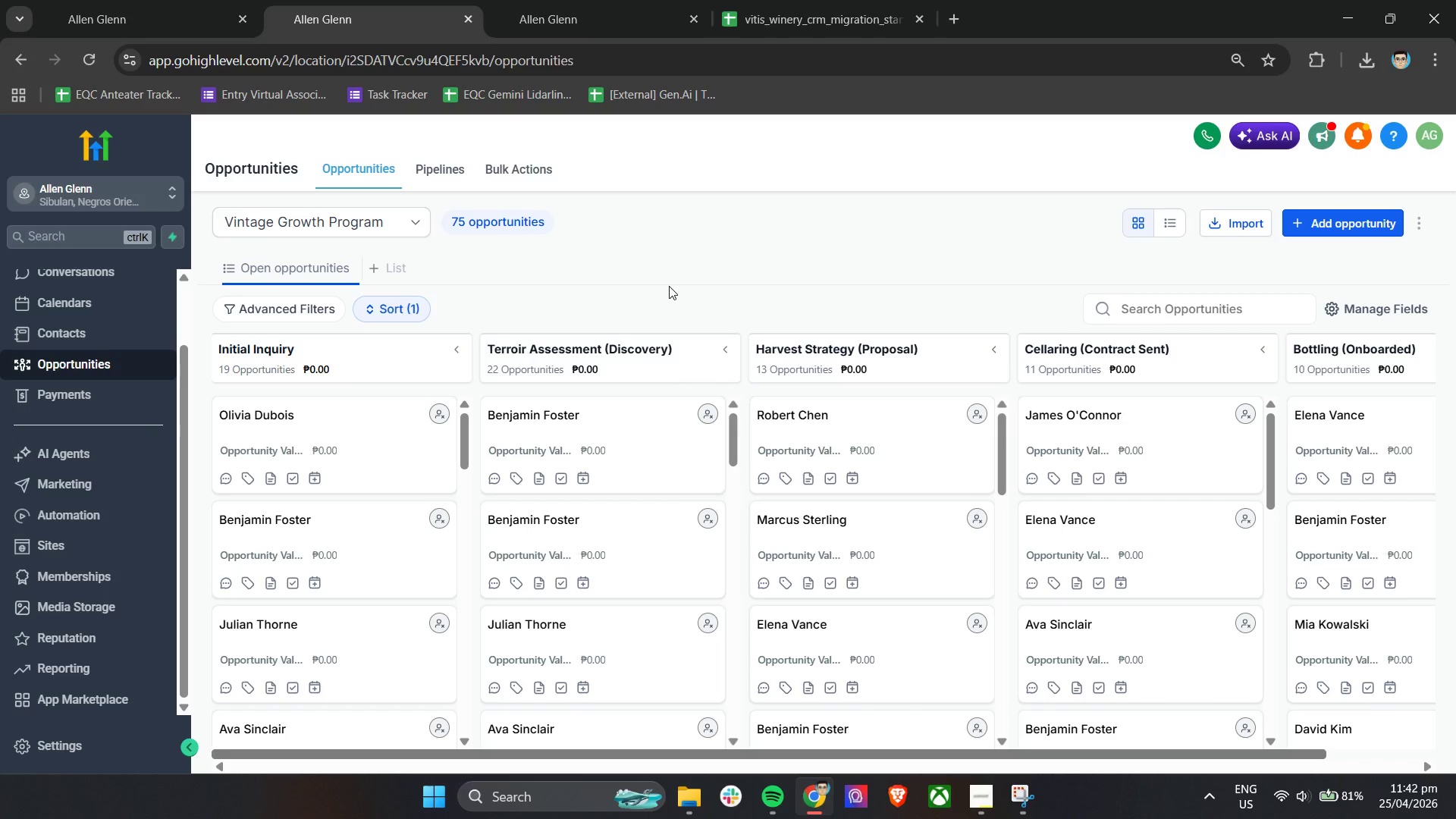 
wait(16.01)
 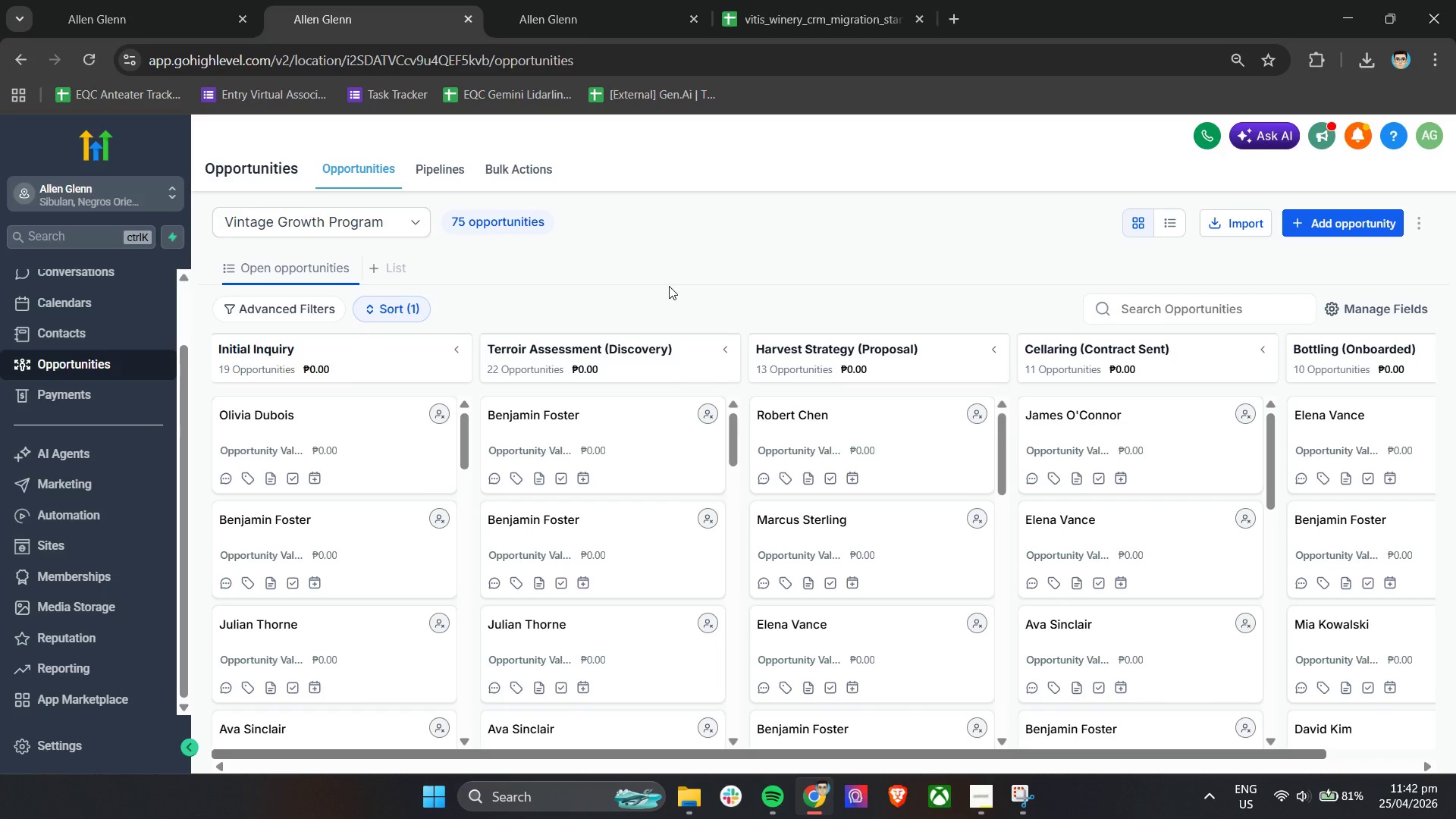 
left_click_drag(start_coordinate=[698, 759], to_coordinate=[733, 774])
 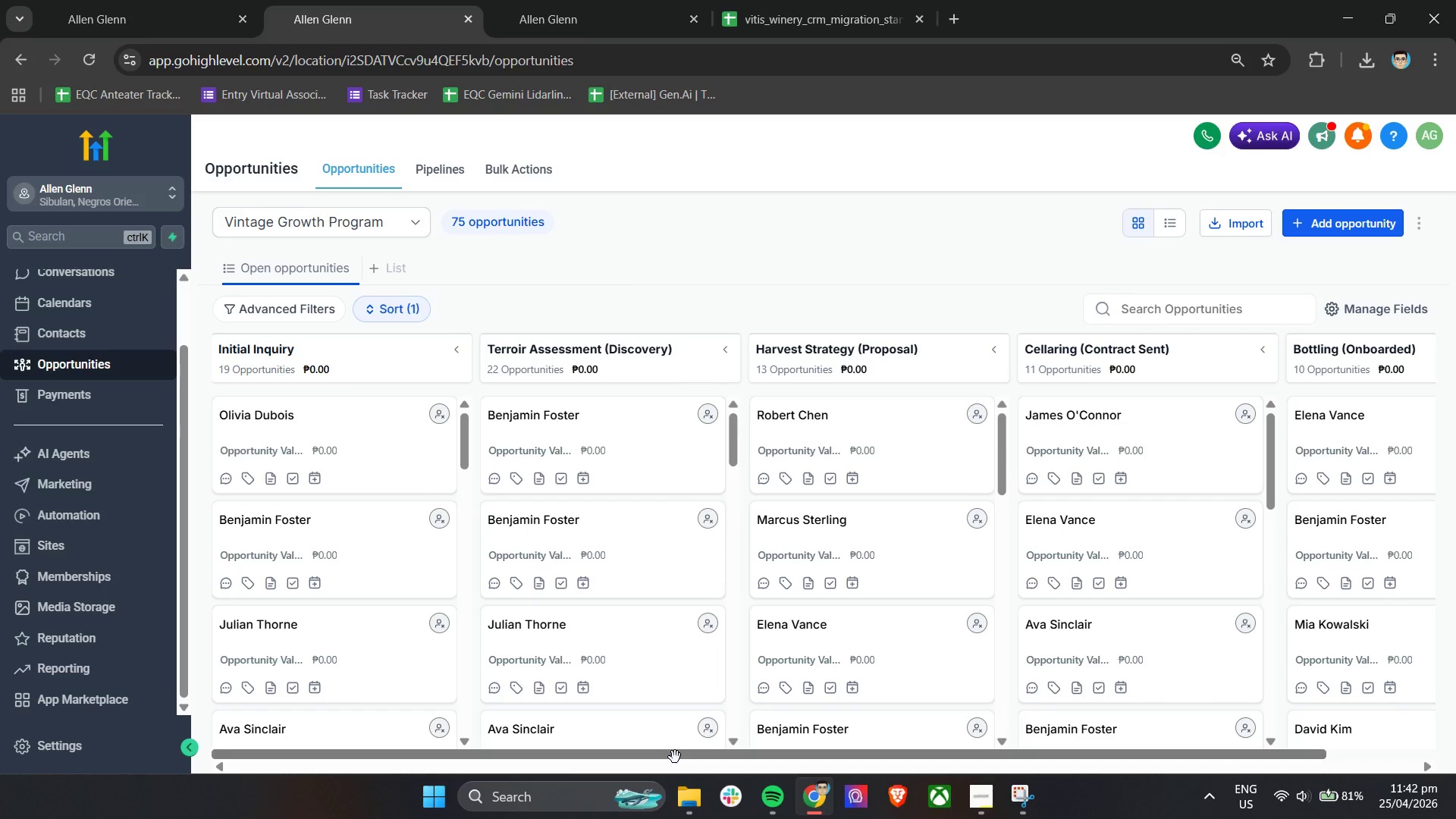 
left_click_drag(start_coordinate=[673, 760], to_coordinate=[742, 759])
 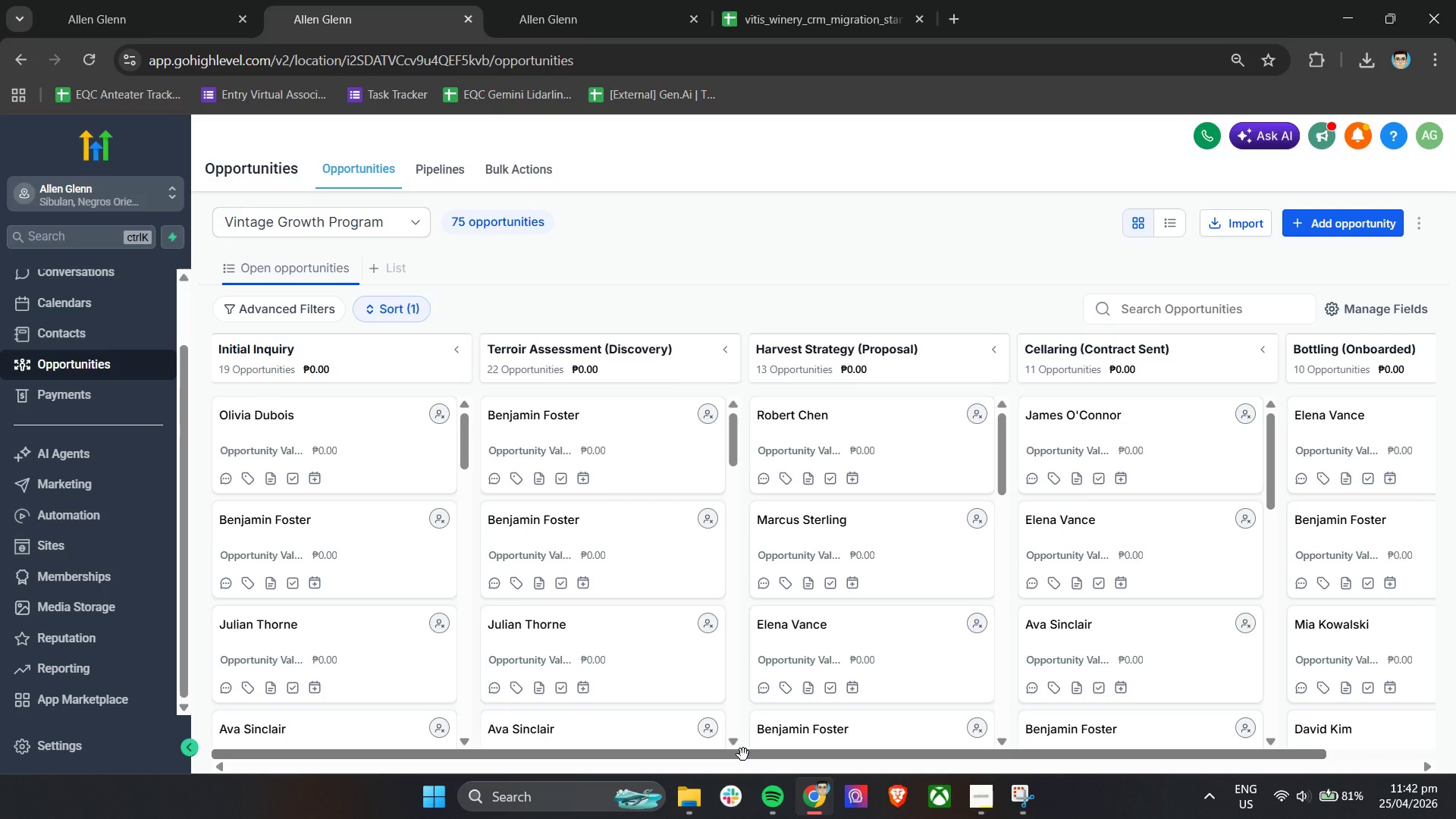 
left_click_drag(start_coordinate=[743, 755], to_coordinate=[736, 756])
 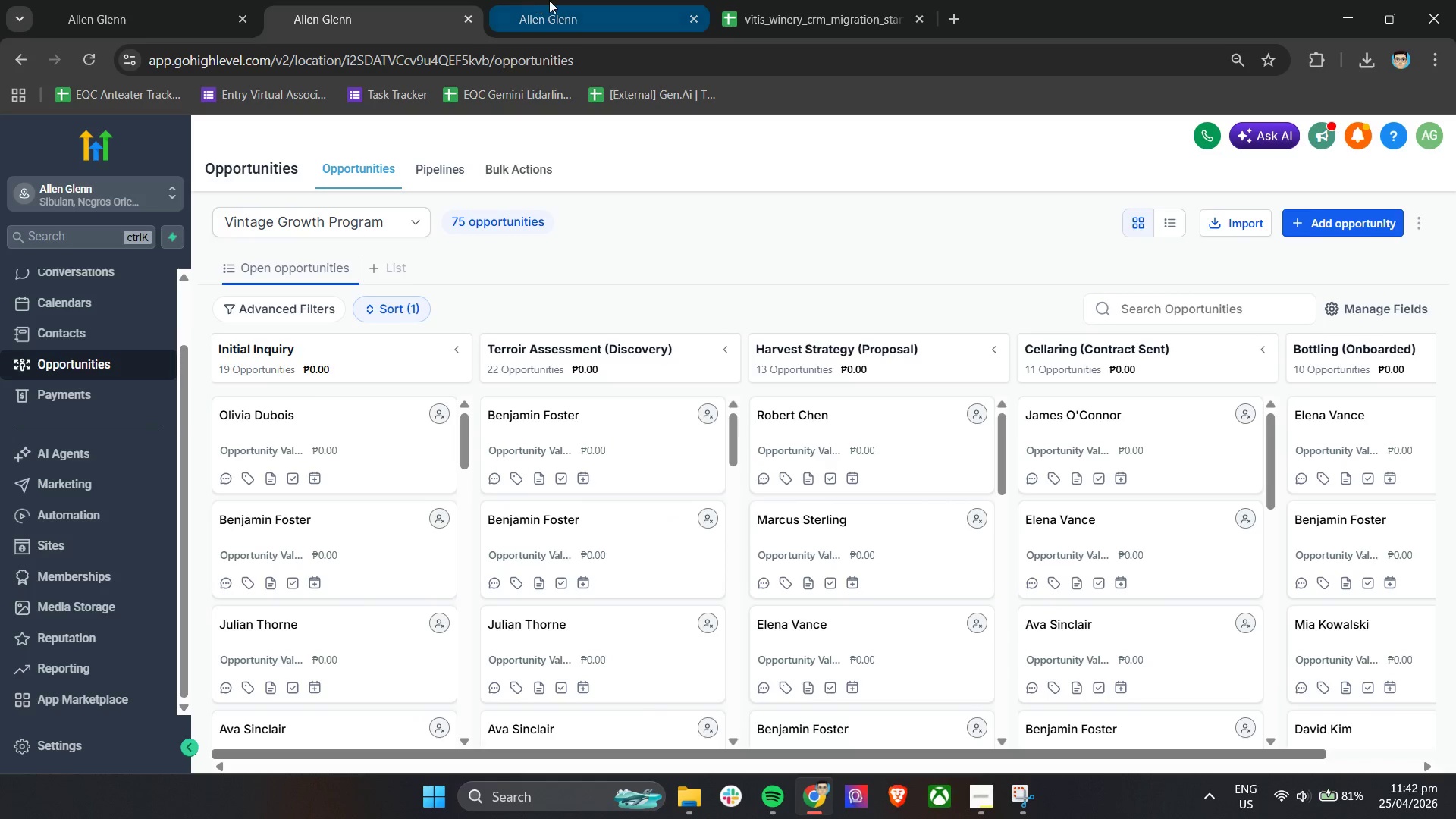 
mouse_move([516, 278])
 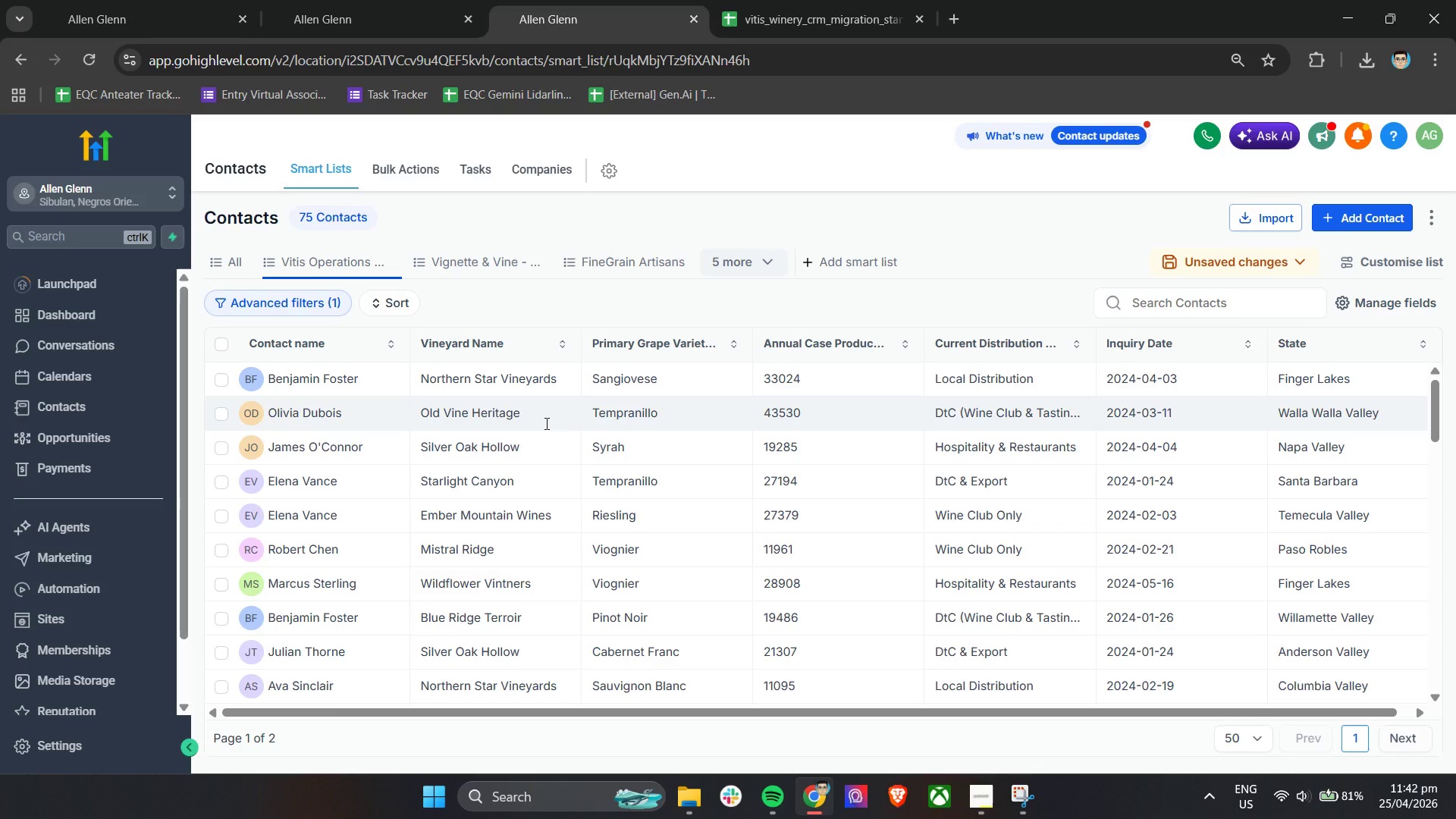 
wait(15.55)
 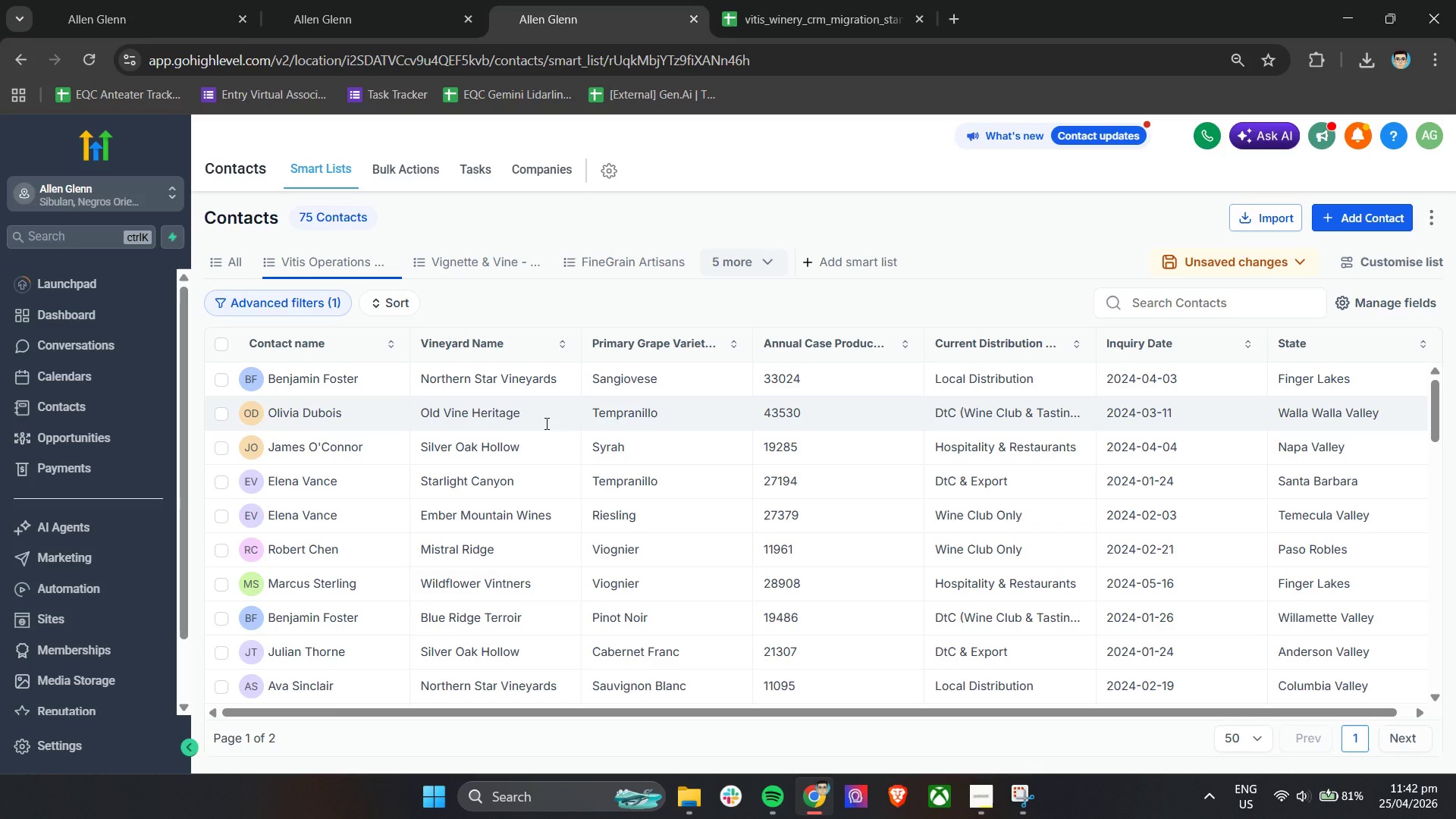 
left_click([406, 470])
 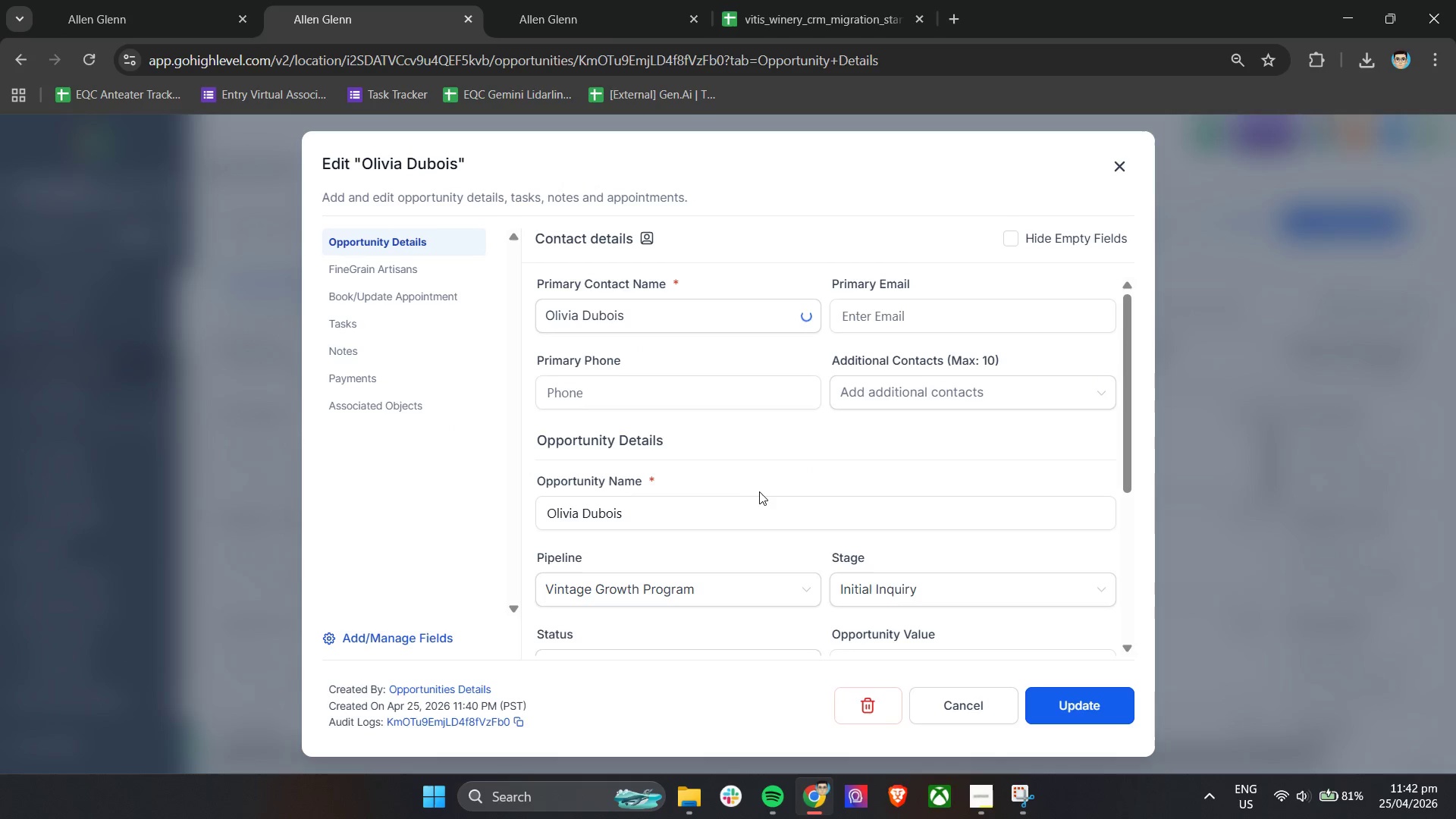 
scroll: coordinate [780, 499], scroll_direction: down, amount: 3.0
 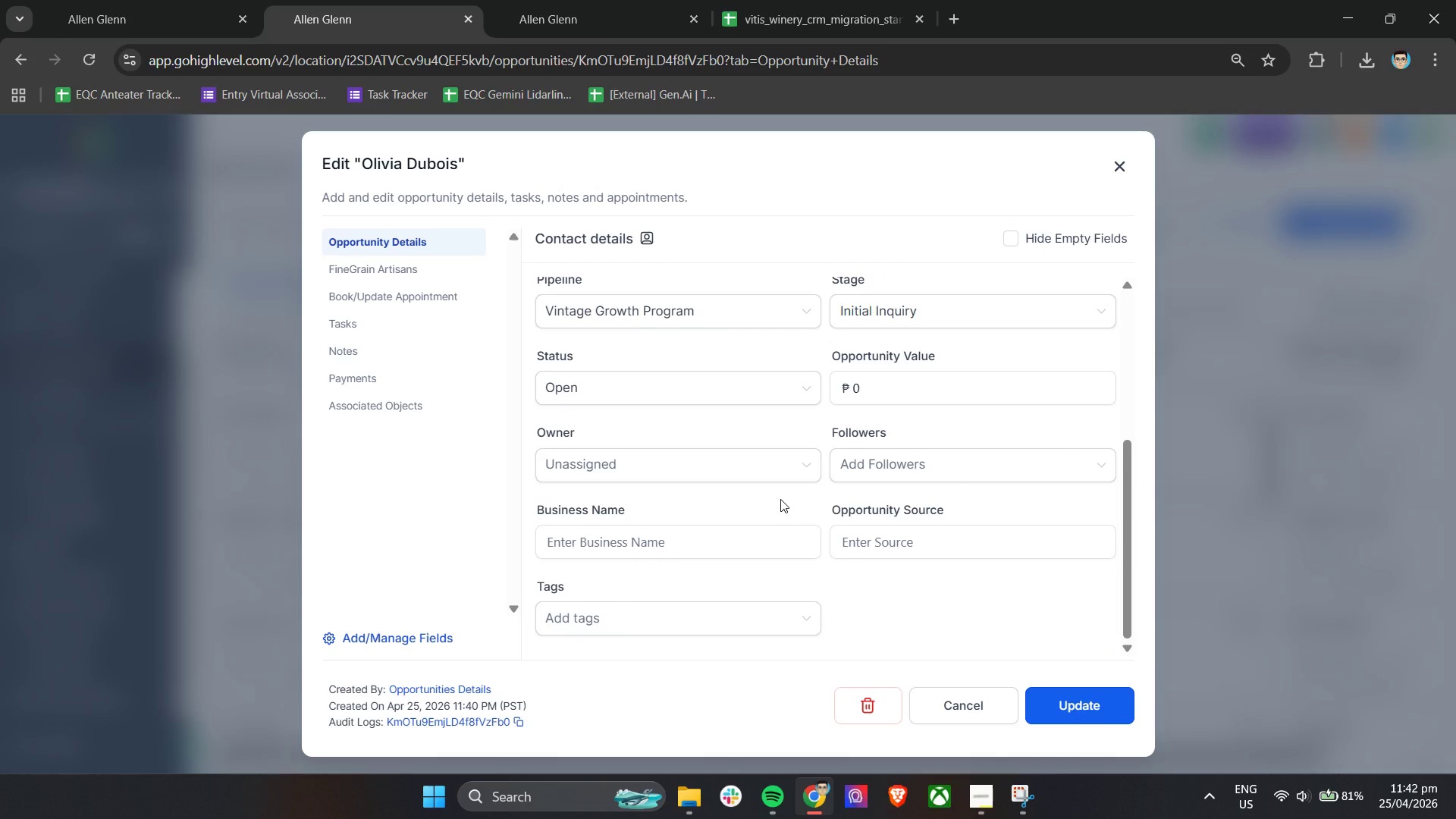 
scroll: coordinate [780, 499], scroll_direction: up, amount: 3.0
 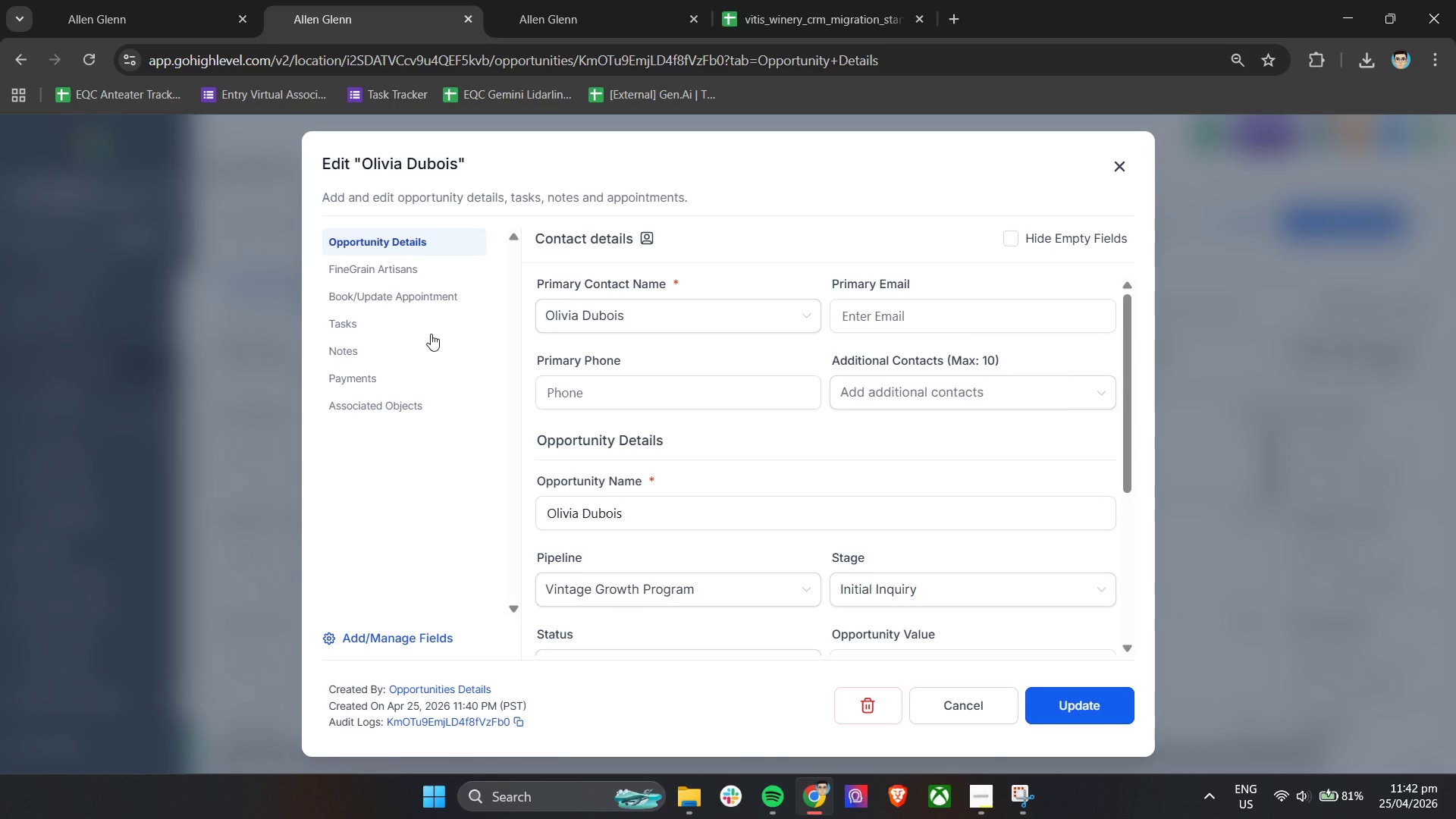 
left_click([424, 265])